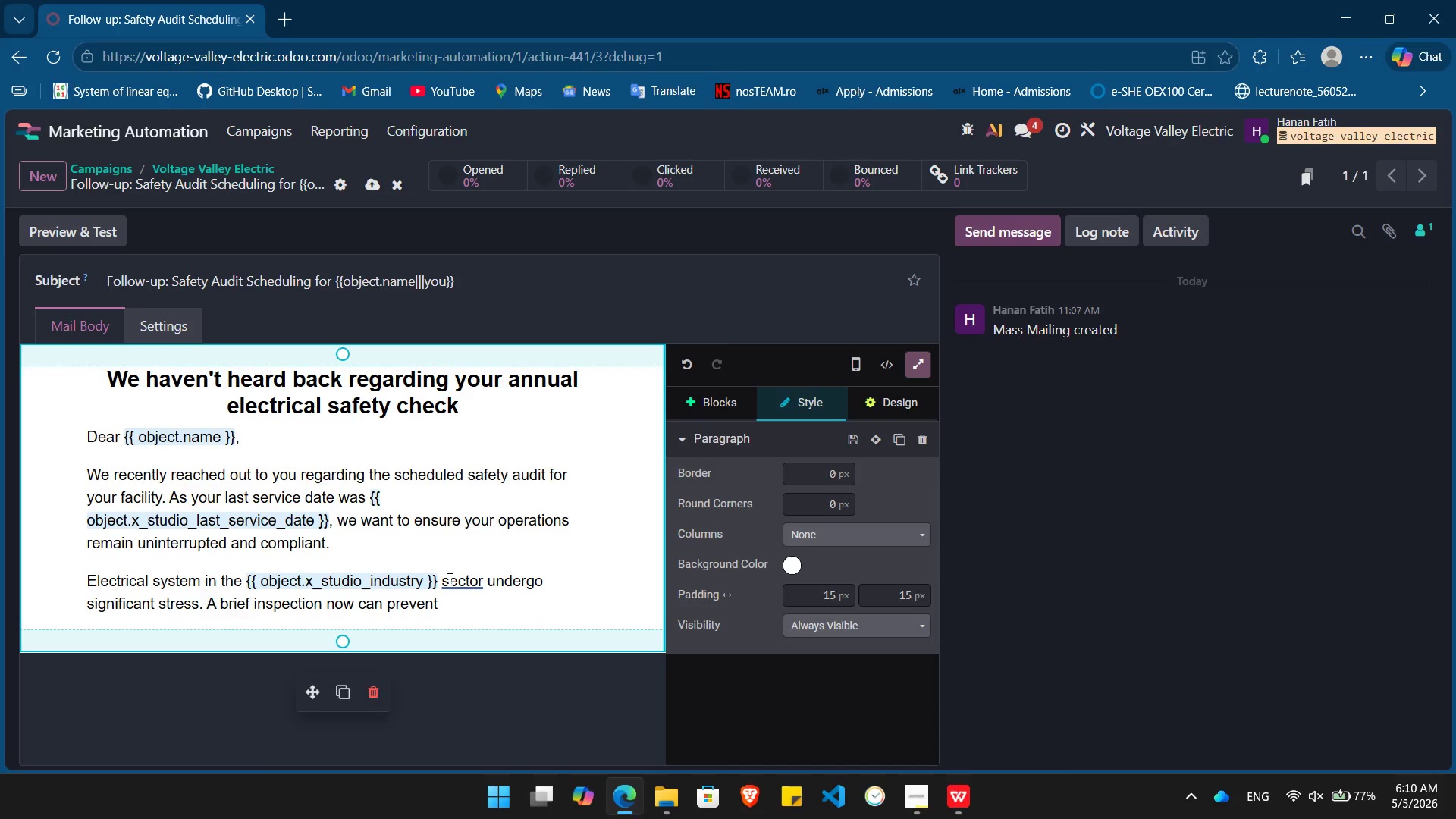 
left_click([449, 586])
 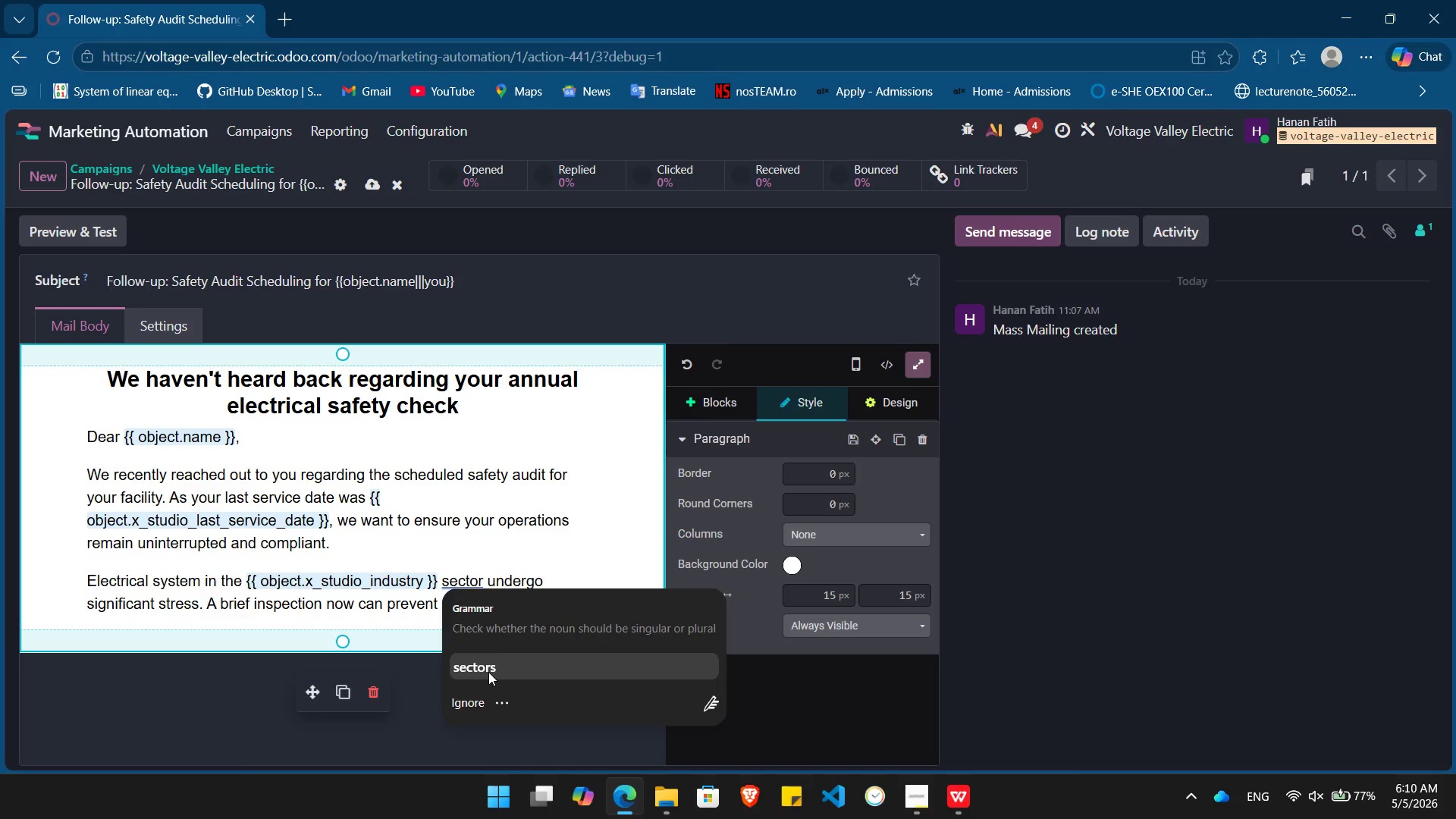 
left_click([488, 672])
 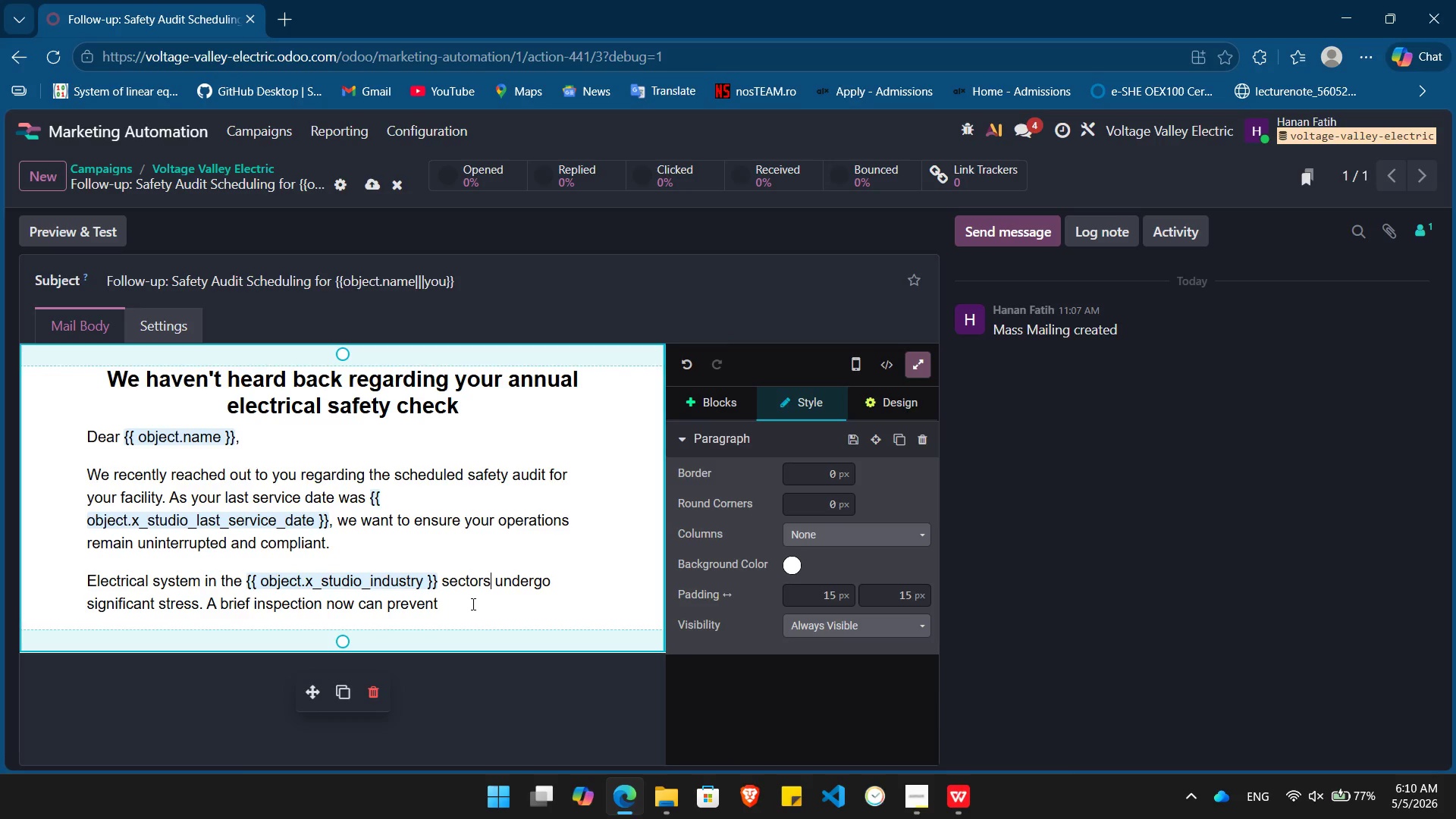 
left_click([472, 604])
 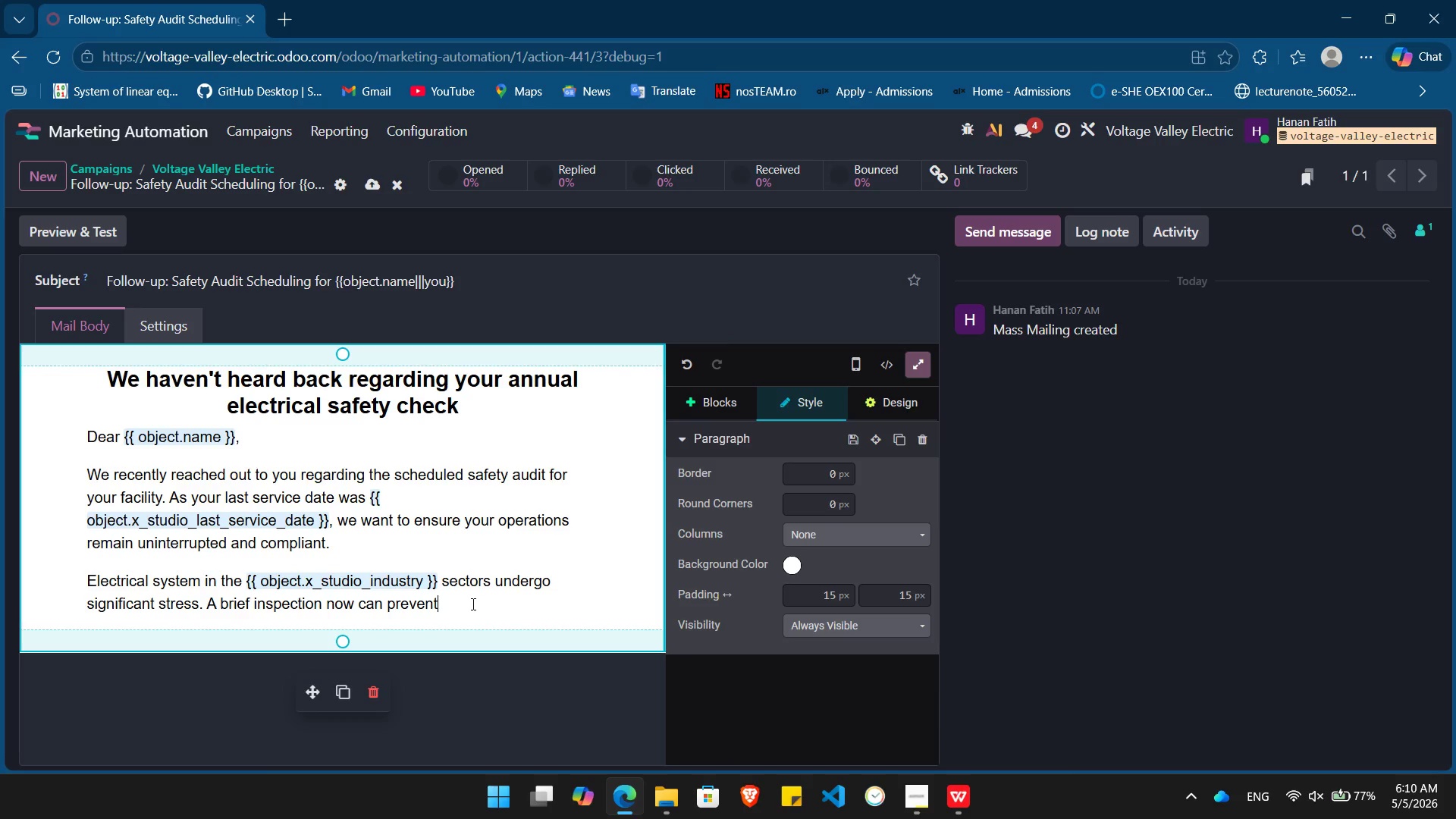 
key(Space)
 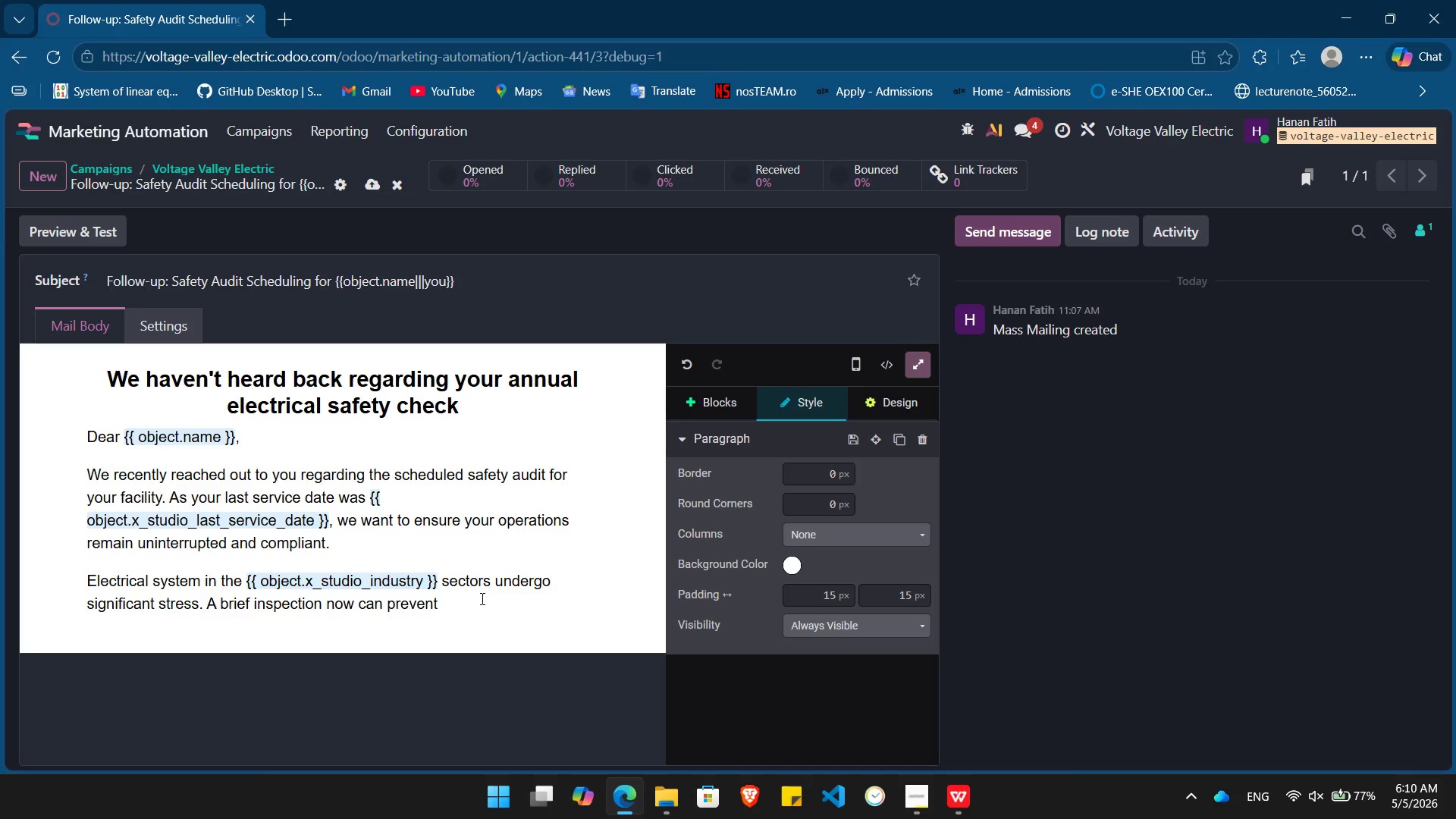 
left_click([491, 586])
 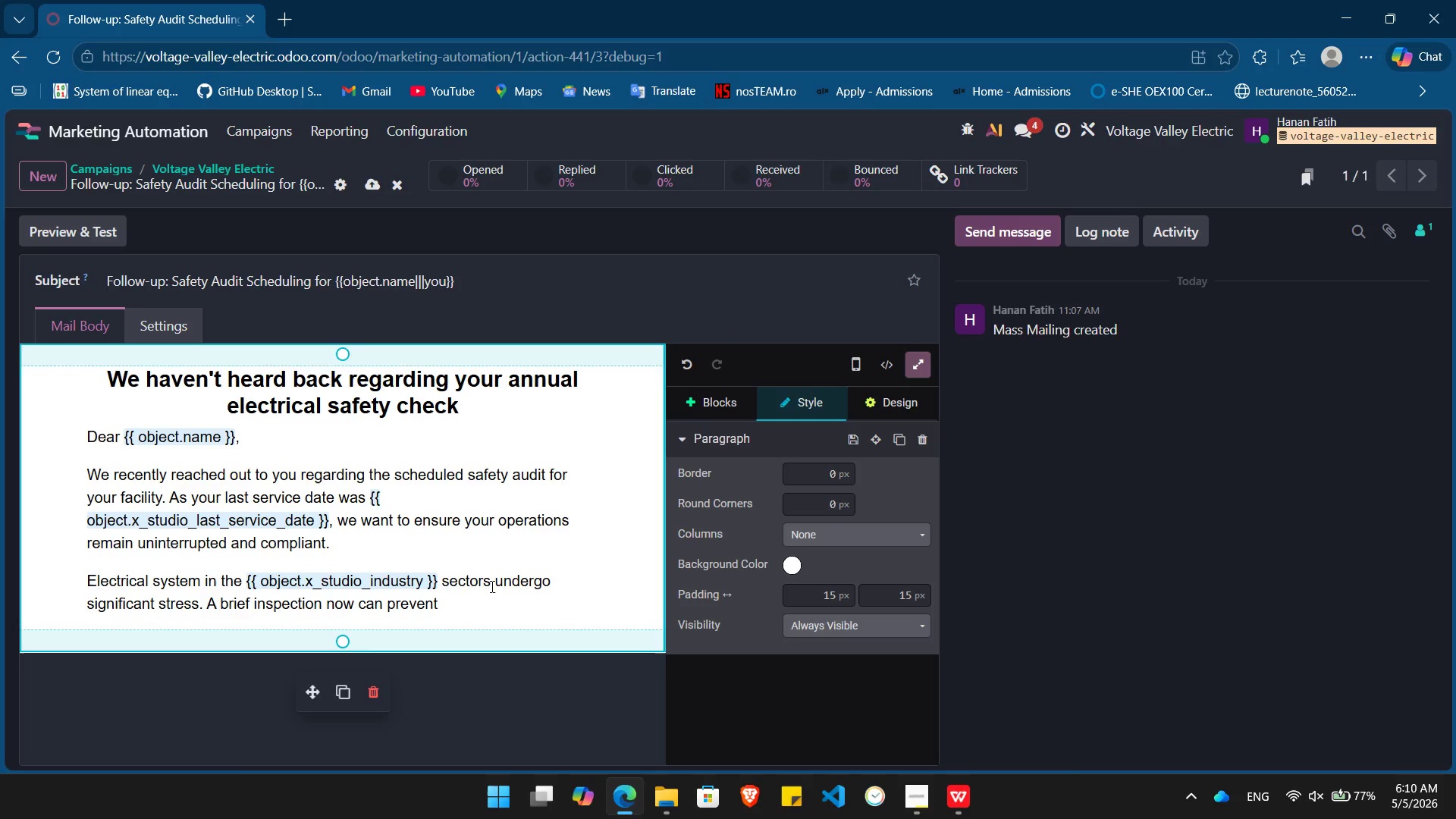 
key(Backspace)
 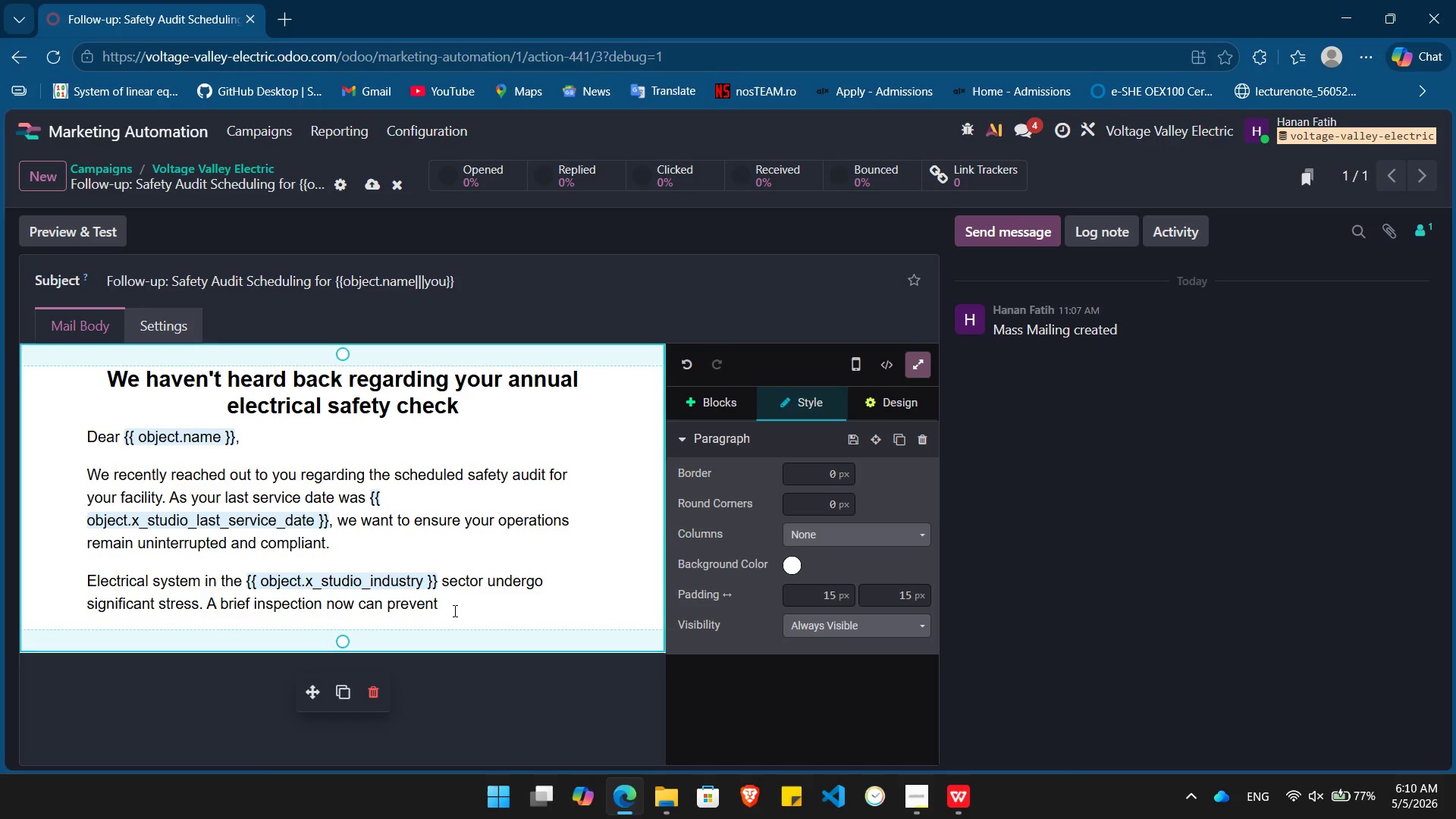 
left_click([453, 610])
 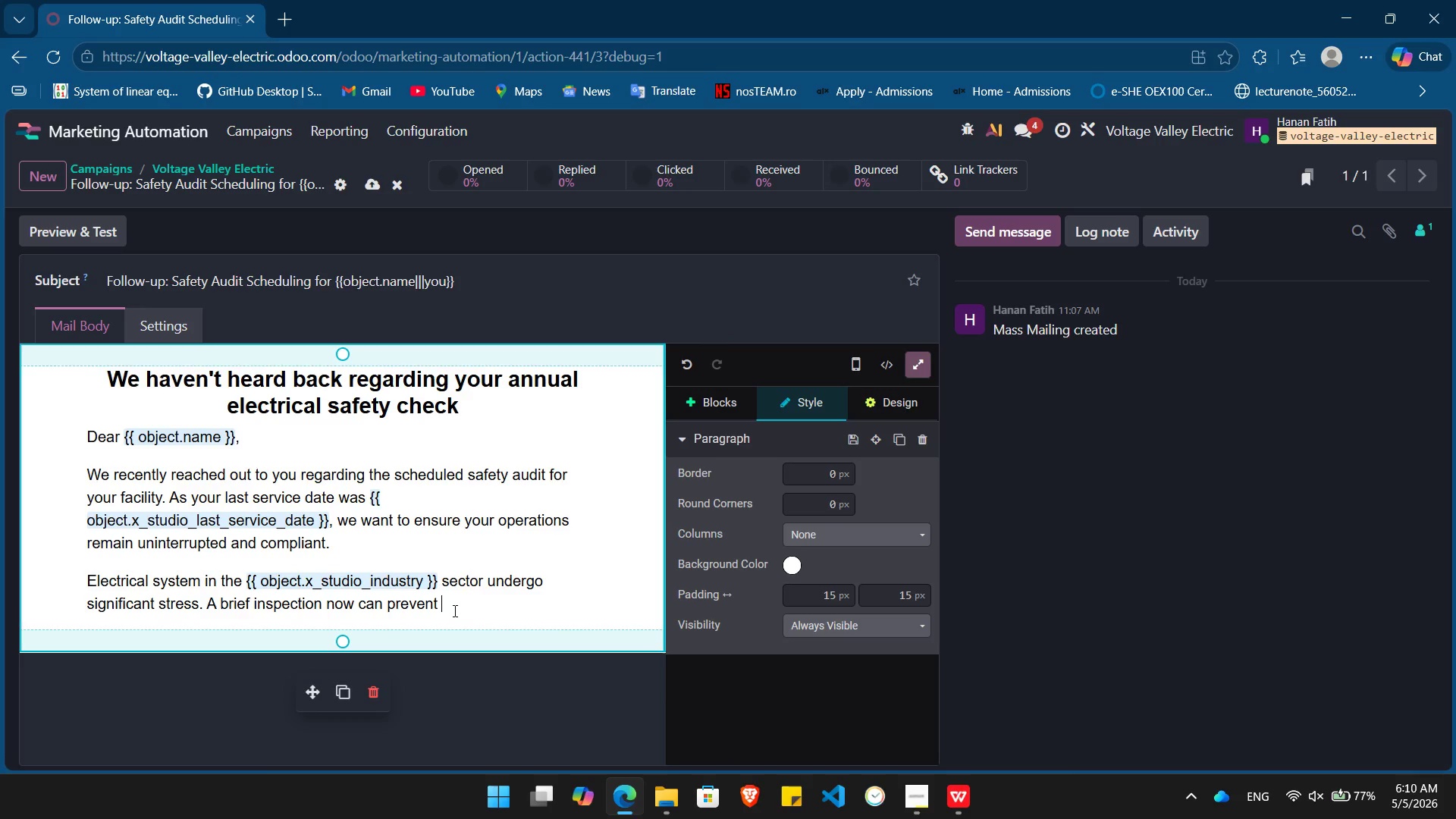 
type(a majot)
key(Backspace)
type(r failure later.)
 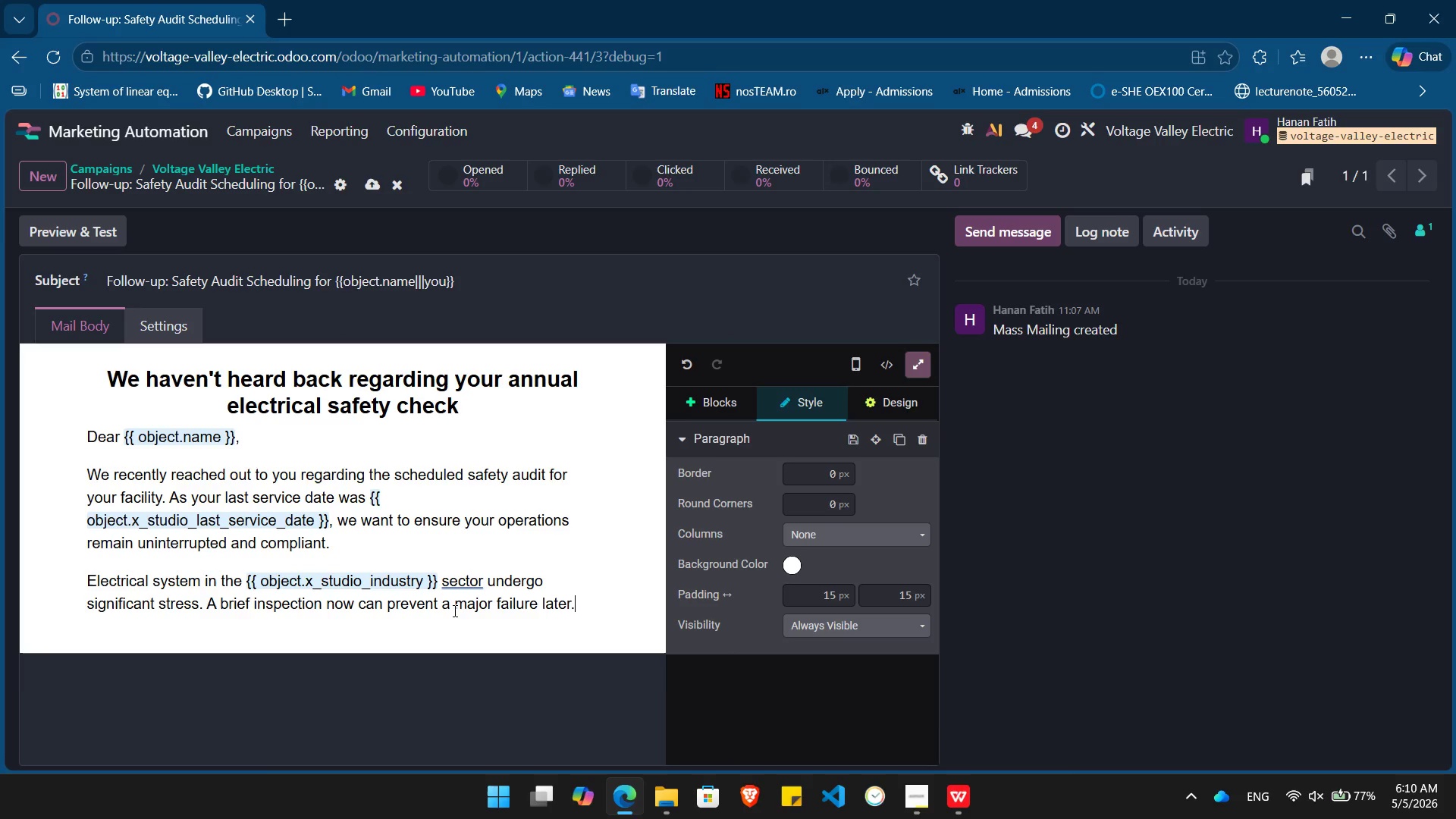 
key(Enter)
 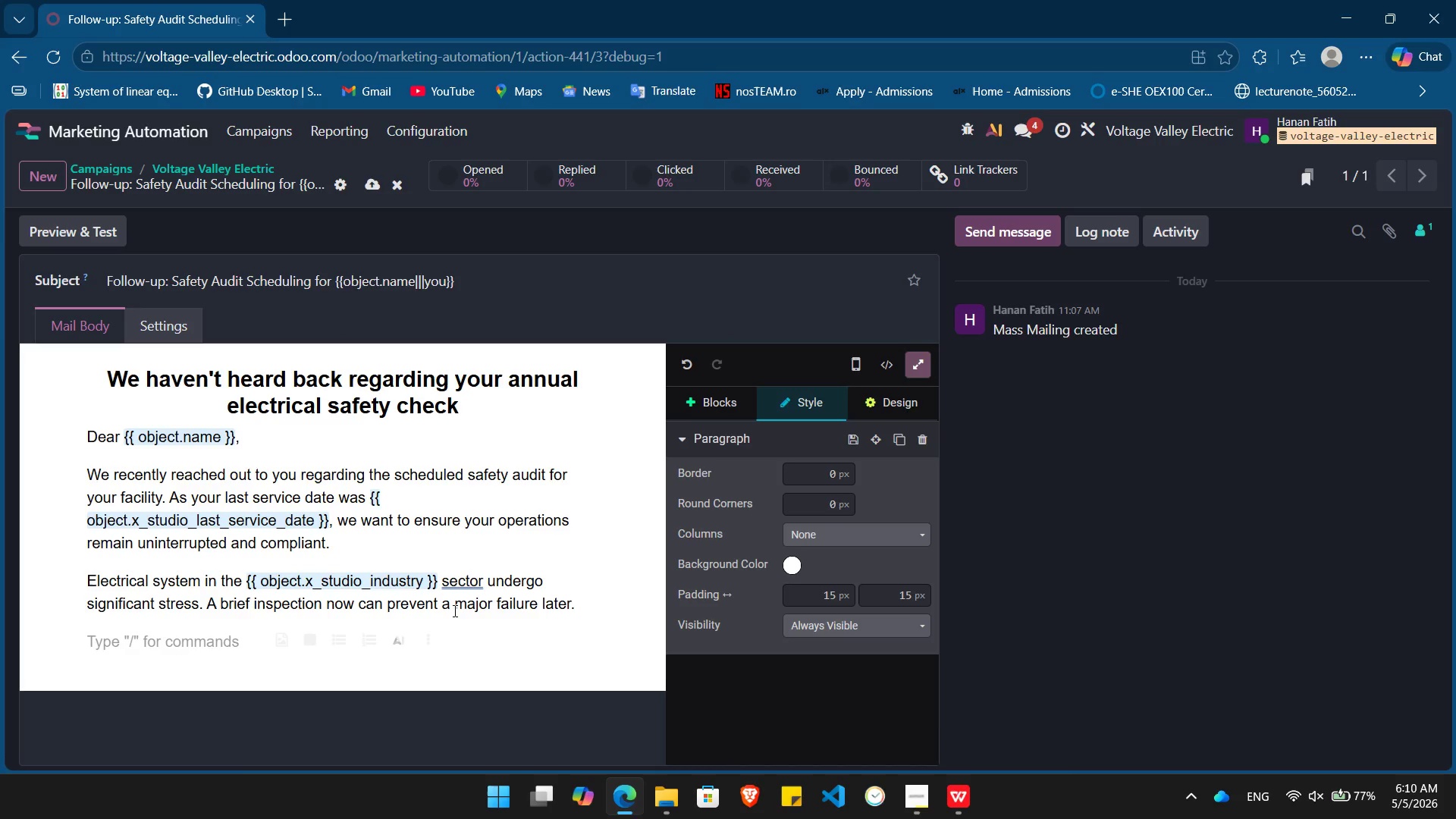 
type(If yor)
key(Backspace)
type(ur team has already conducted an internal audit or scheu)
key(Backspace)
type(duled service elsewh)
key(Backspace)
type(here, please k)
key(Backspace)
type(let us know so we can update your file. Otherwise )
key(Backspace)
type(, you can secure a priority slot for our technicians this month by clicking below:)
 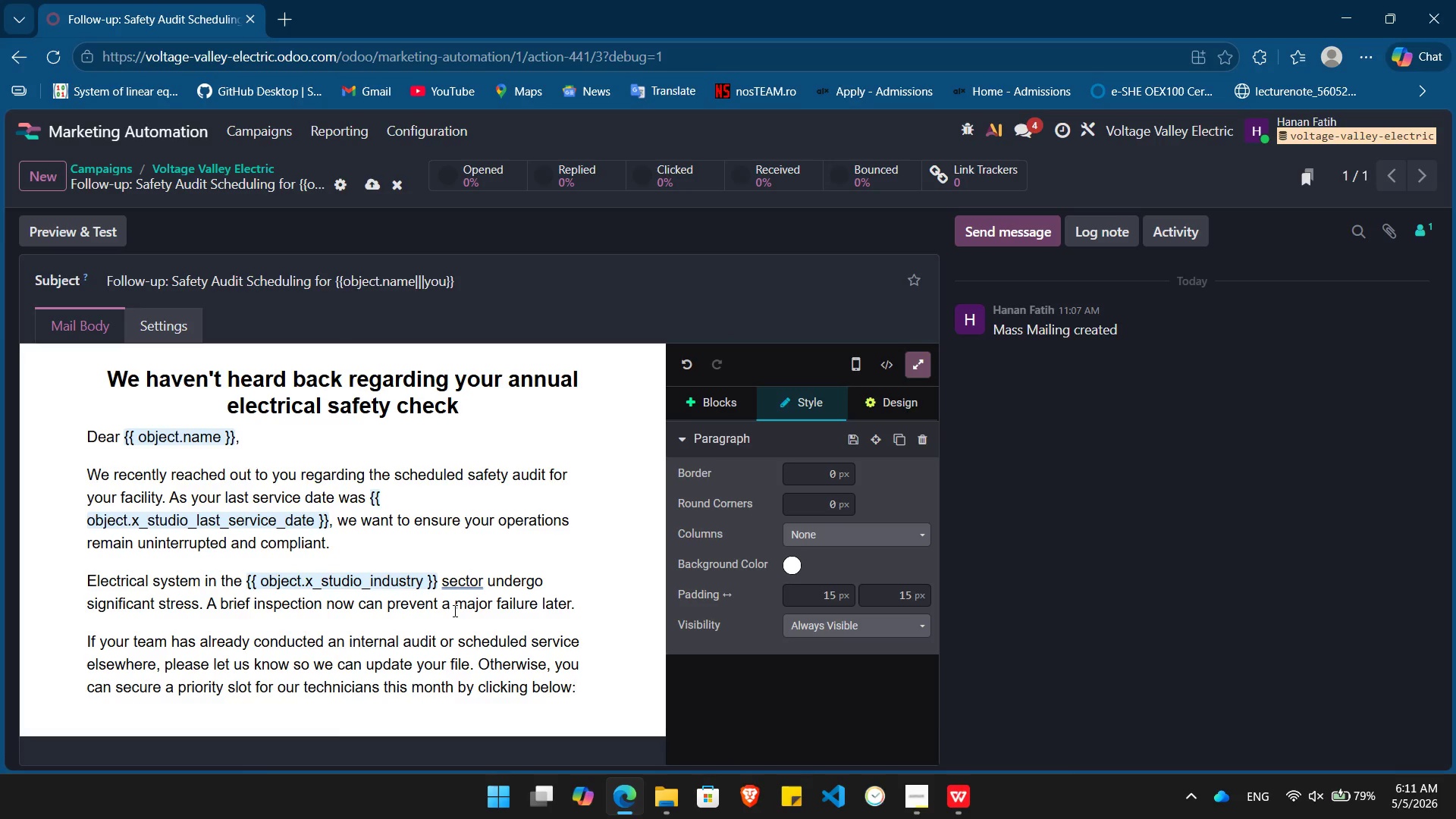 
key(Enter)
 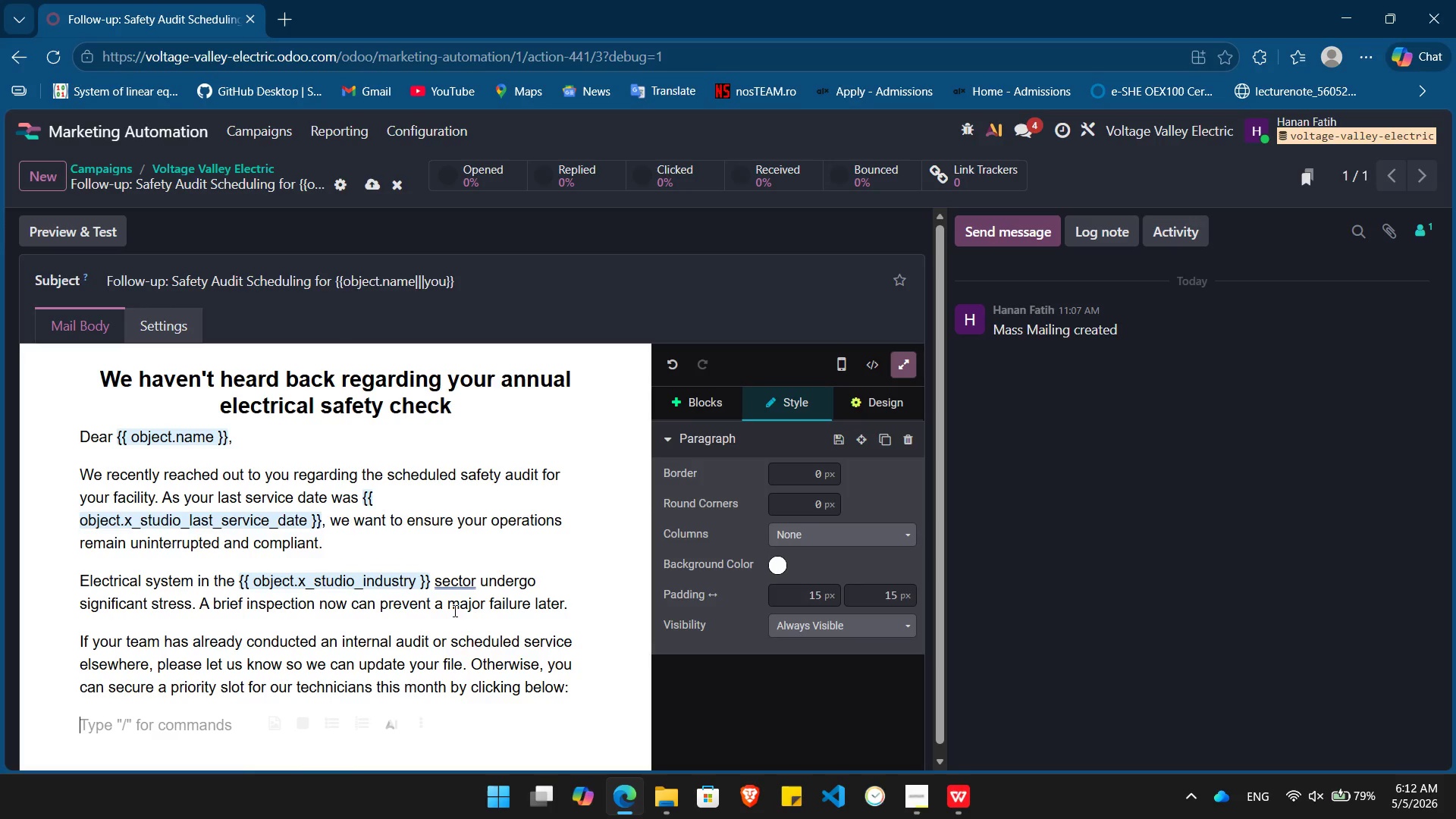 
type(/bu)
 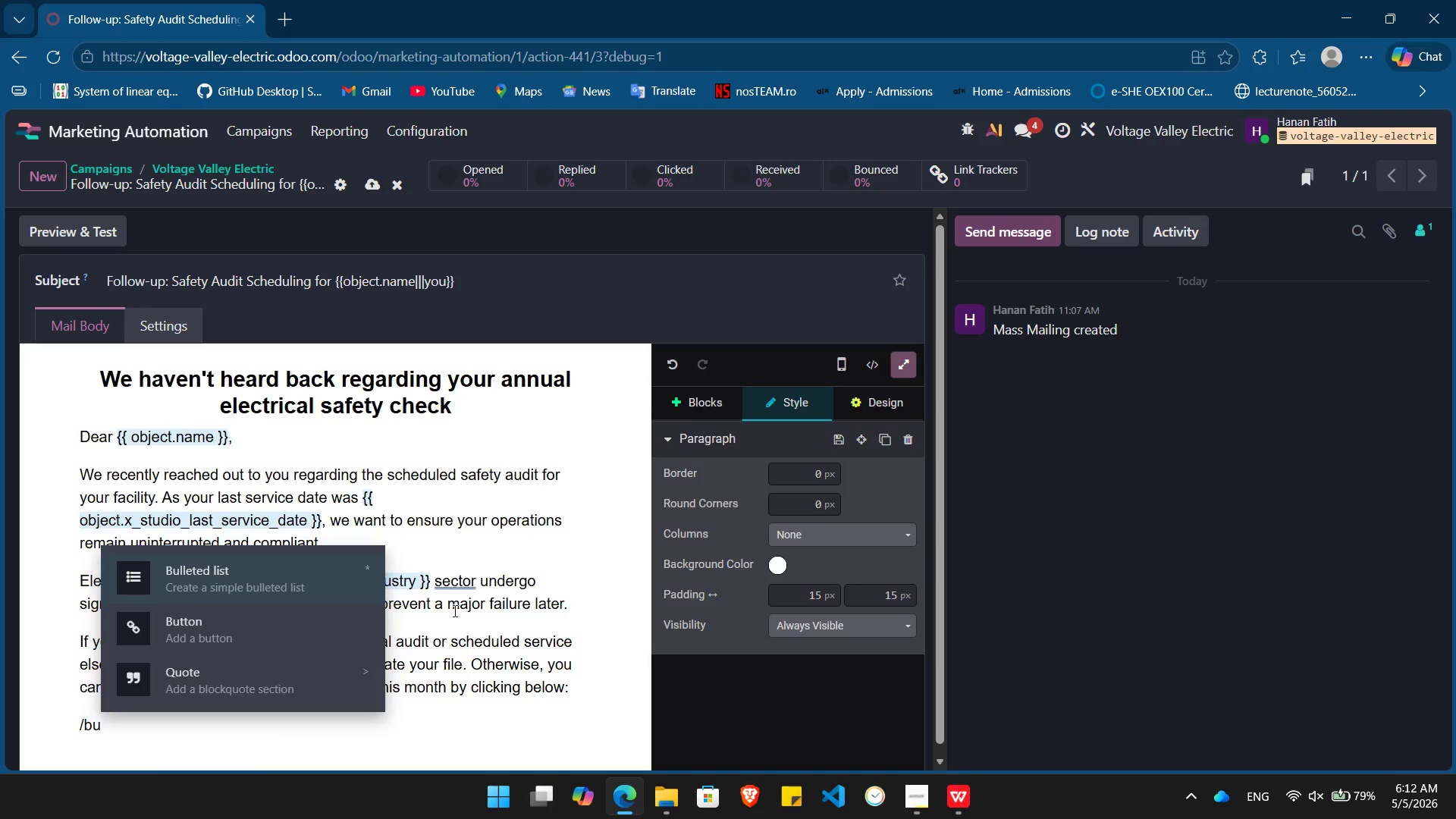 
key(ArrowDown)
 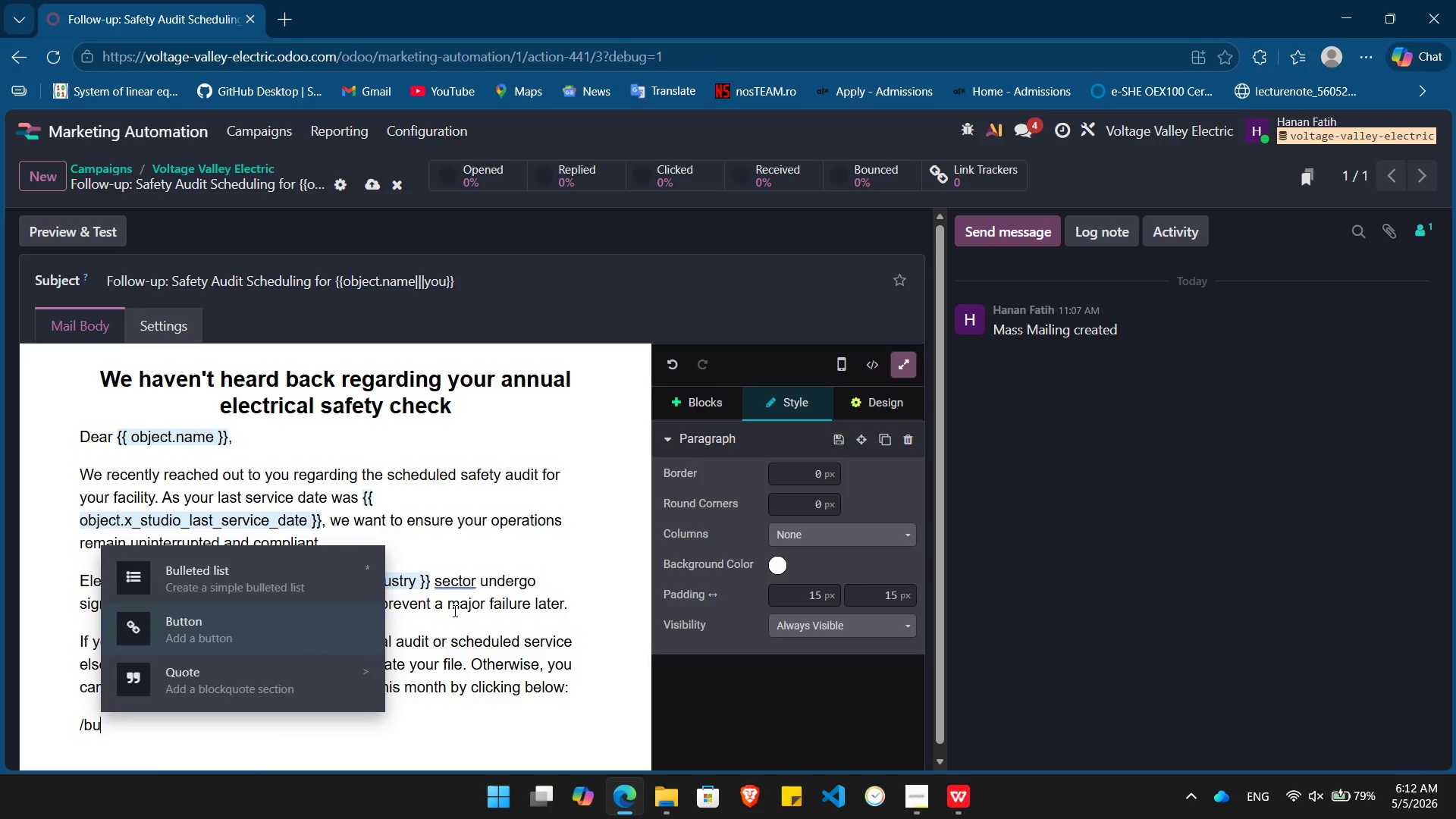 
key(Enter)
 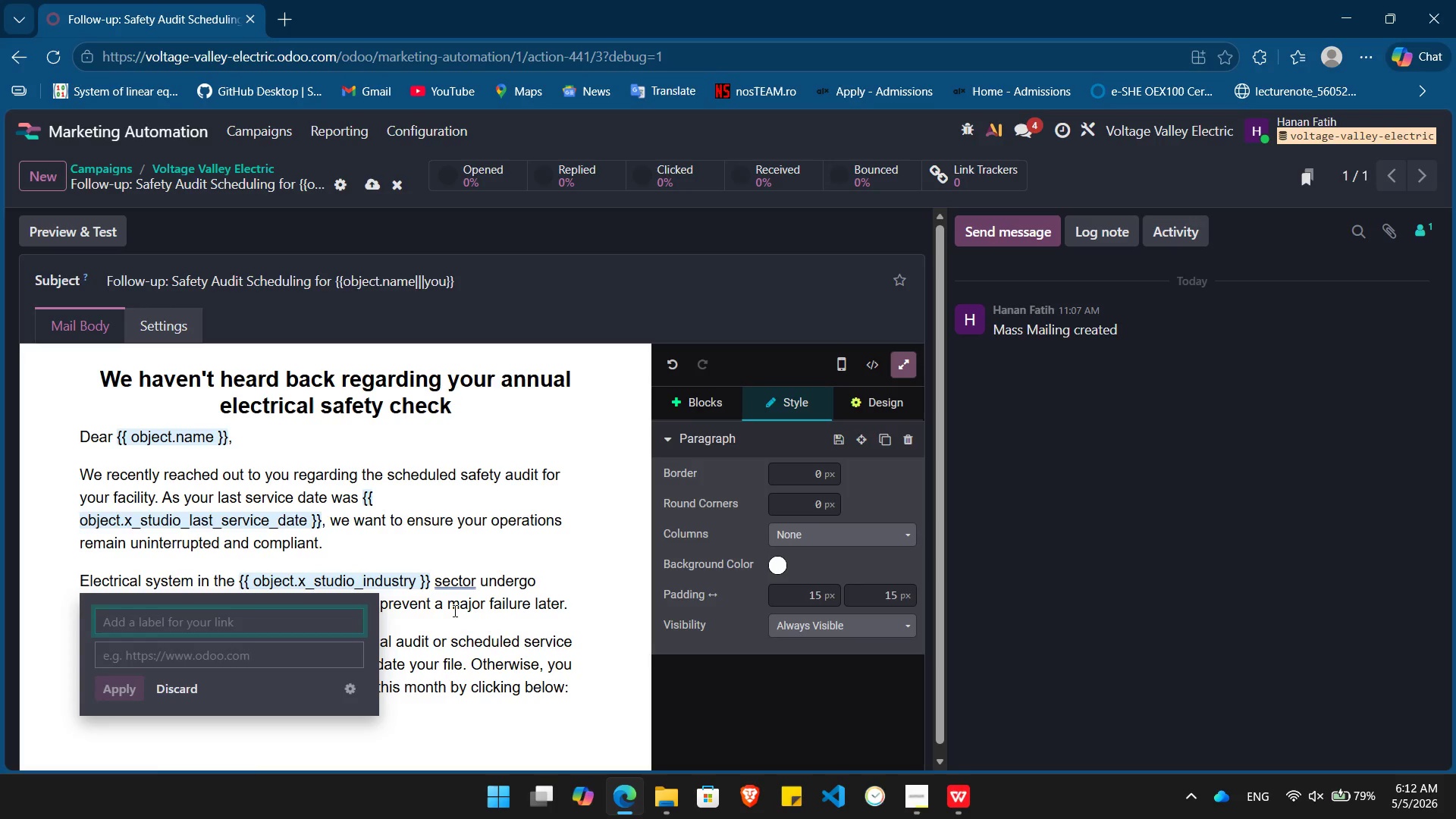 
type(Secure My Inspection Slot)
key(Tab)
type(#)
 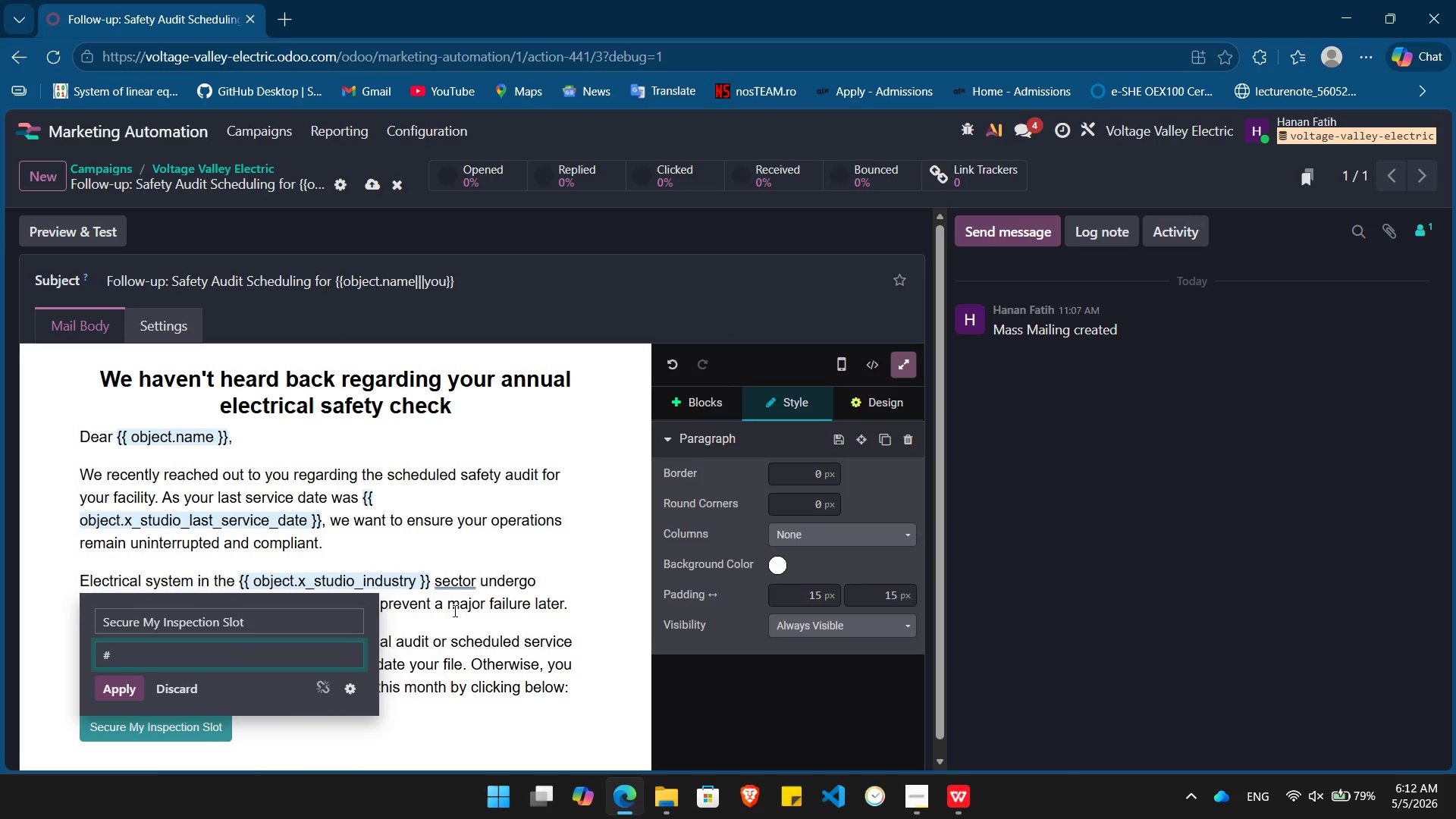 
key(Enter)
 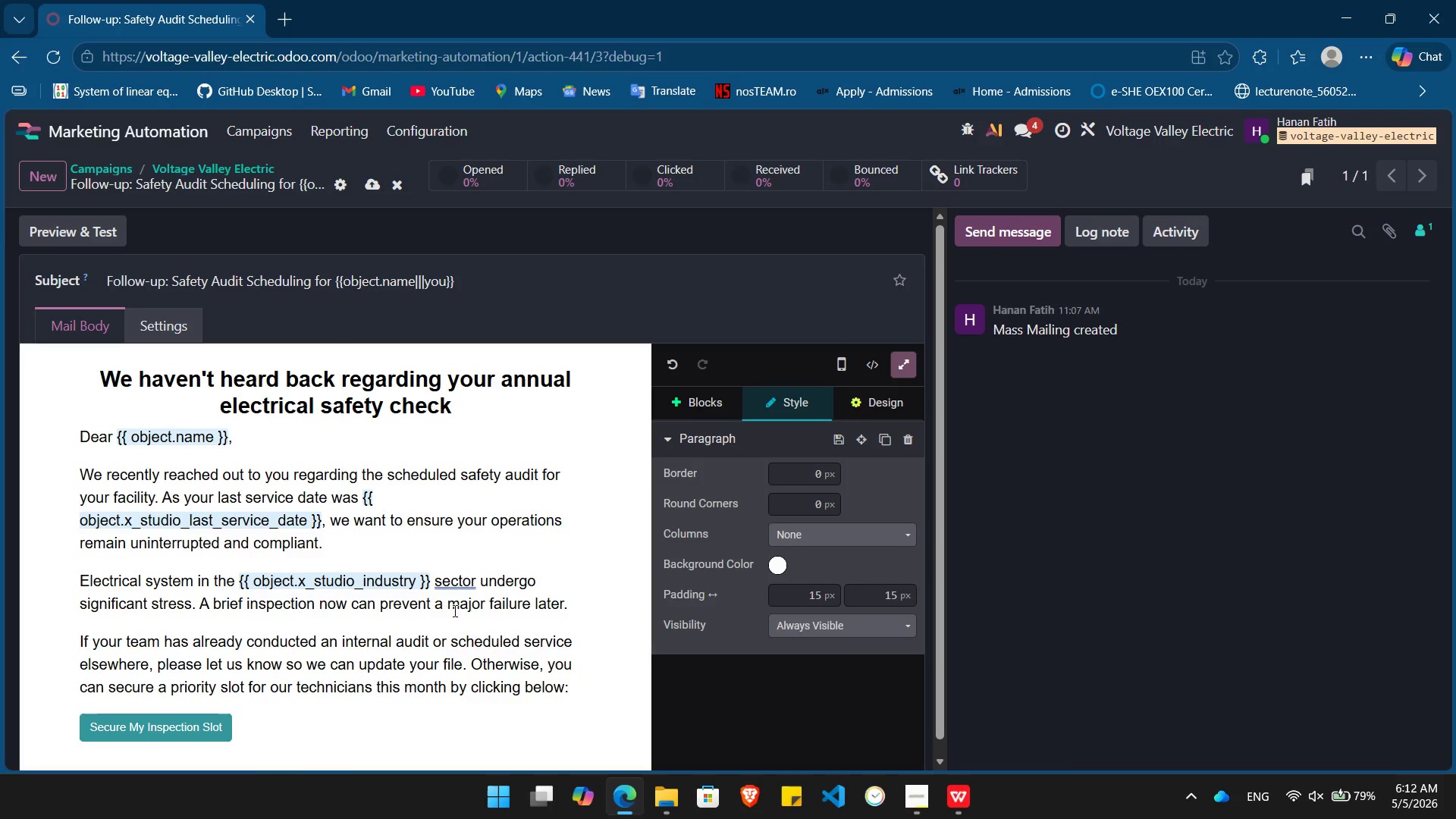 
key(Enter)
 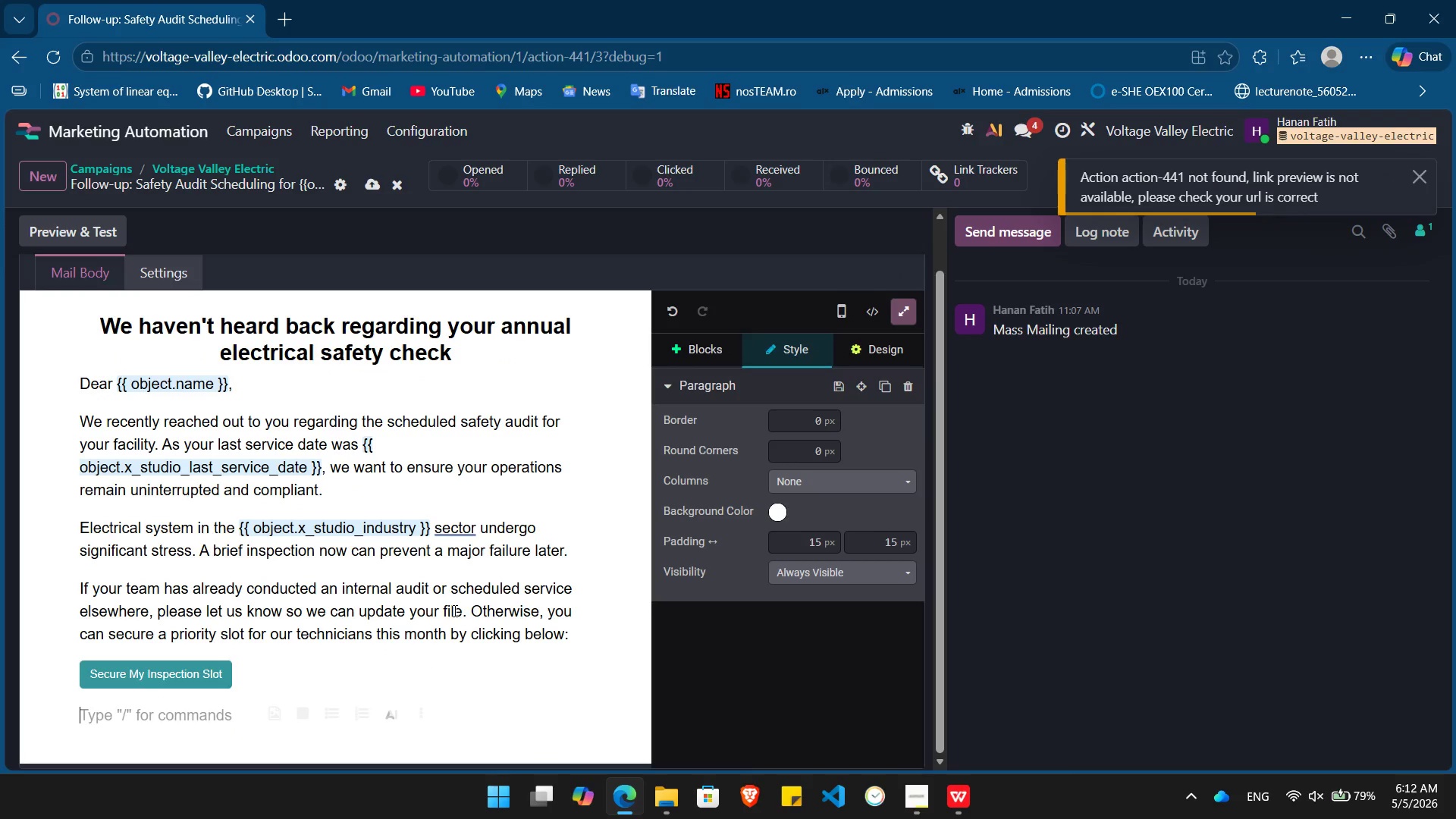 
type(If yo )
key(Backspace)
type(u have specific)
 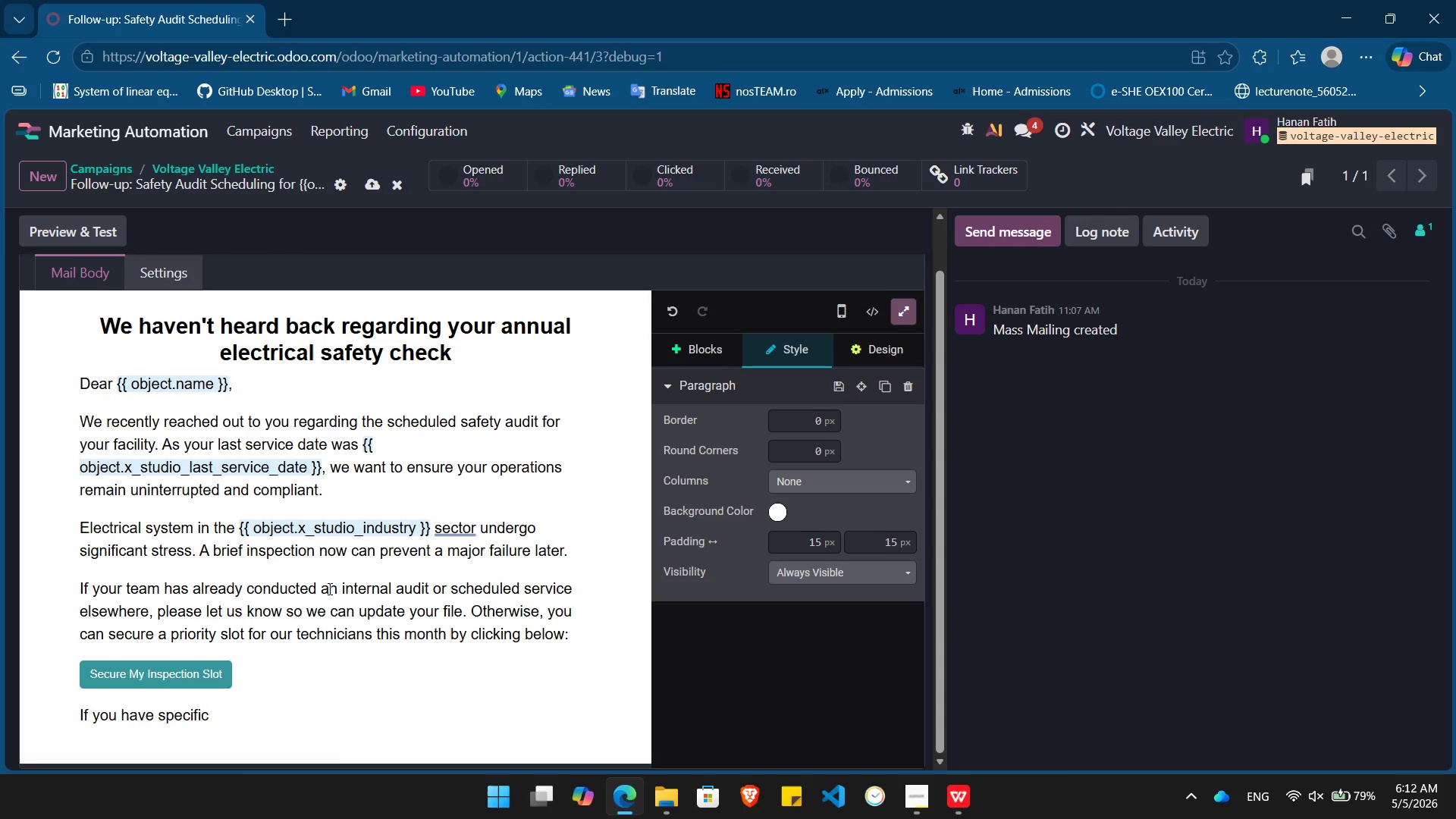 
type( r)
key(Backspace)
type(questions regard)
key(Tab)
type( the sci)
key(Backspace)
type(ope of ur industrial audits, feel free to reply dirctly to this email.)
 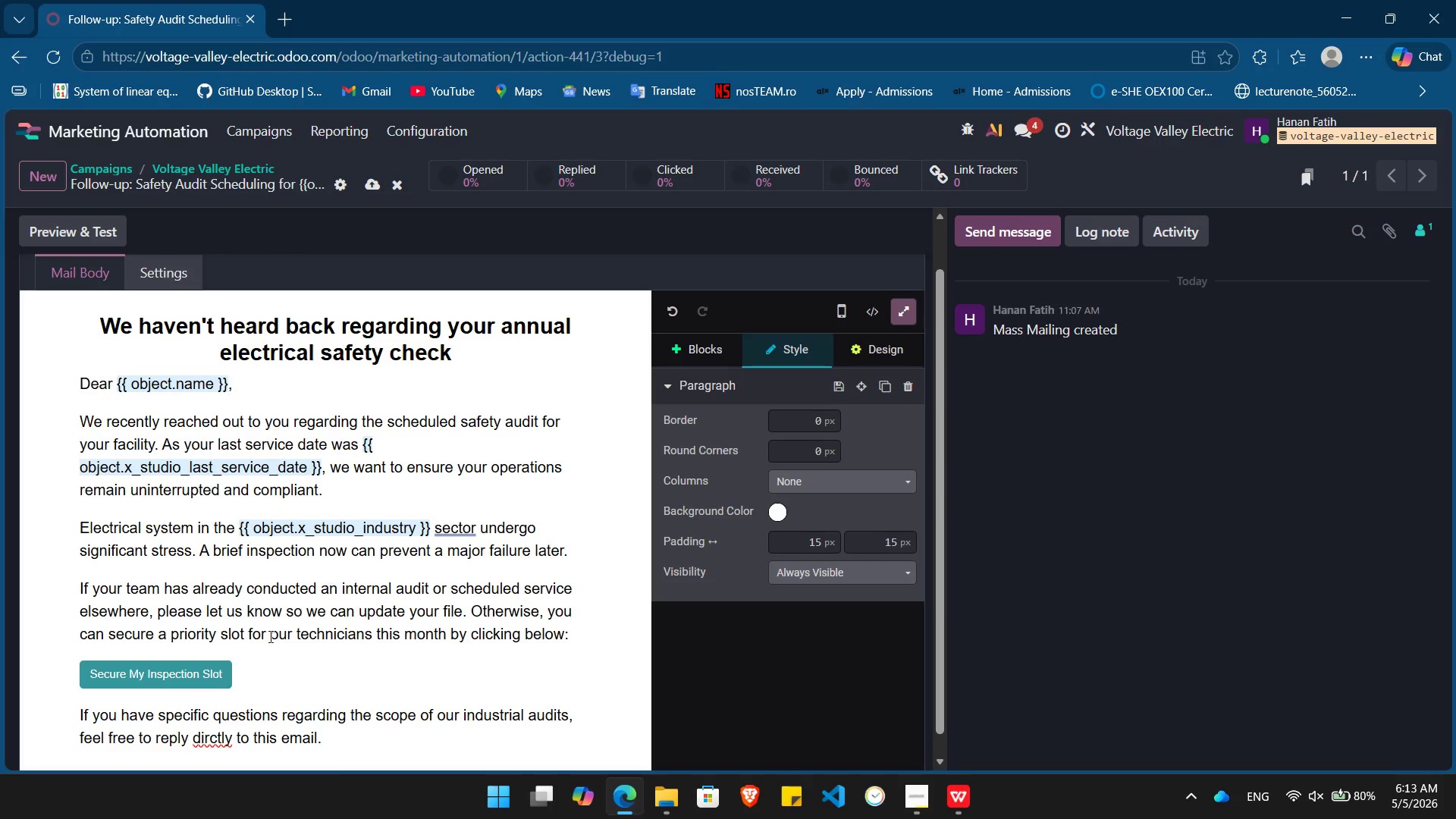 
left_click([217, 739])
 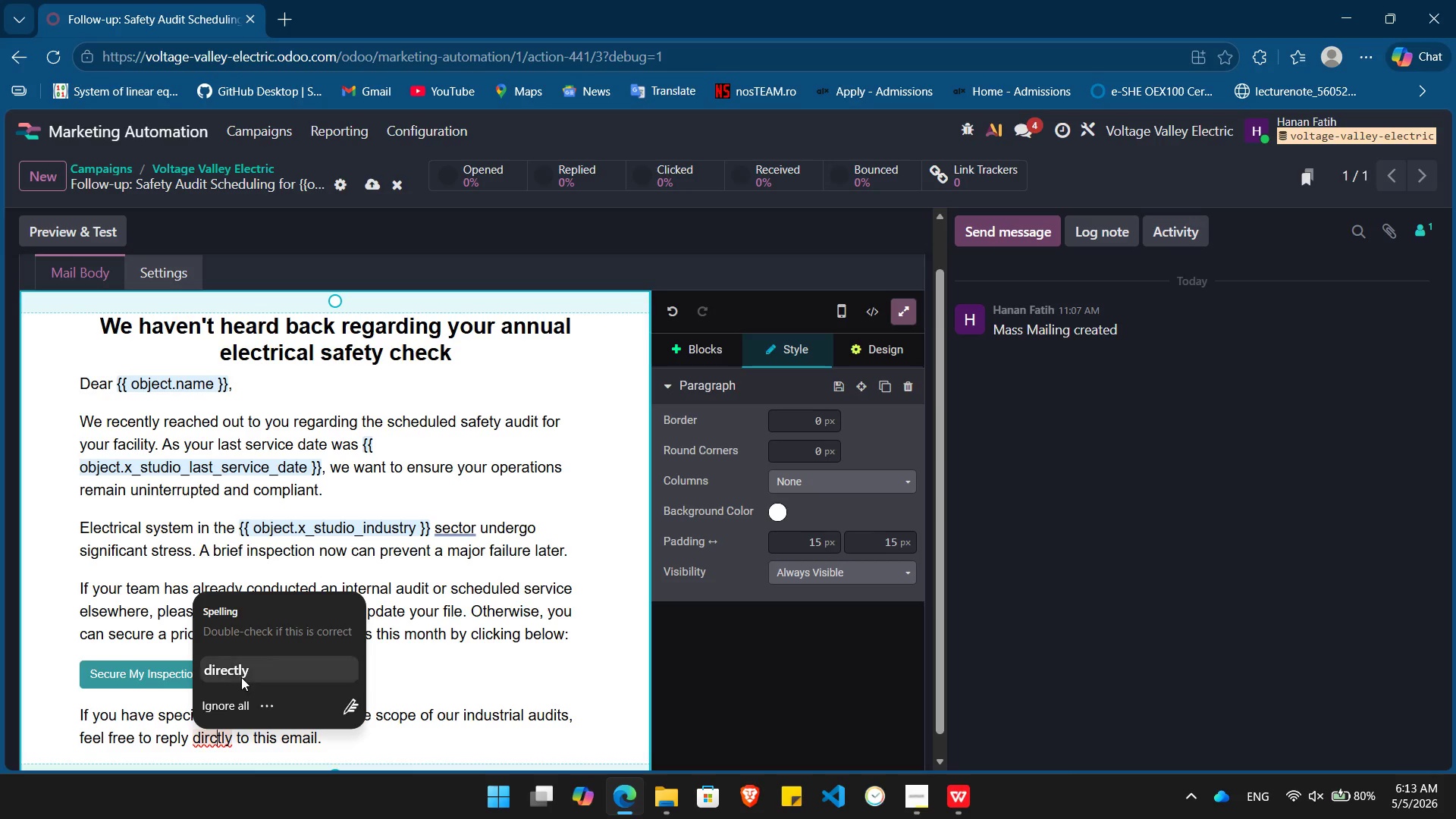 
left_click([241, 677])
 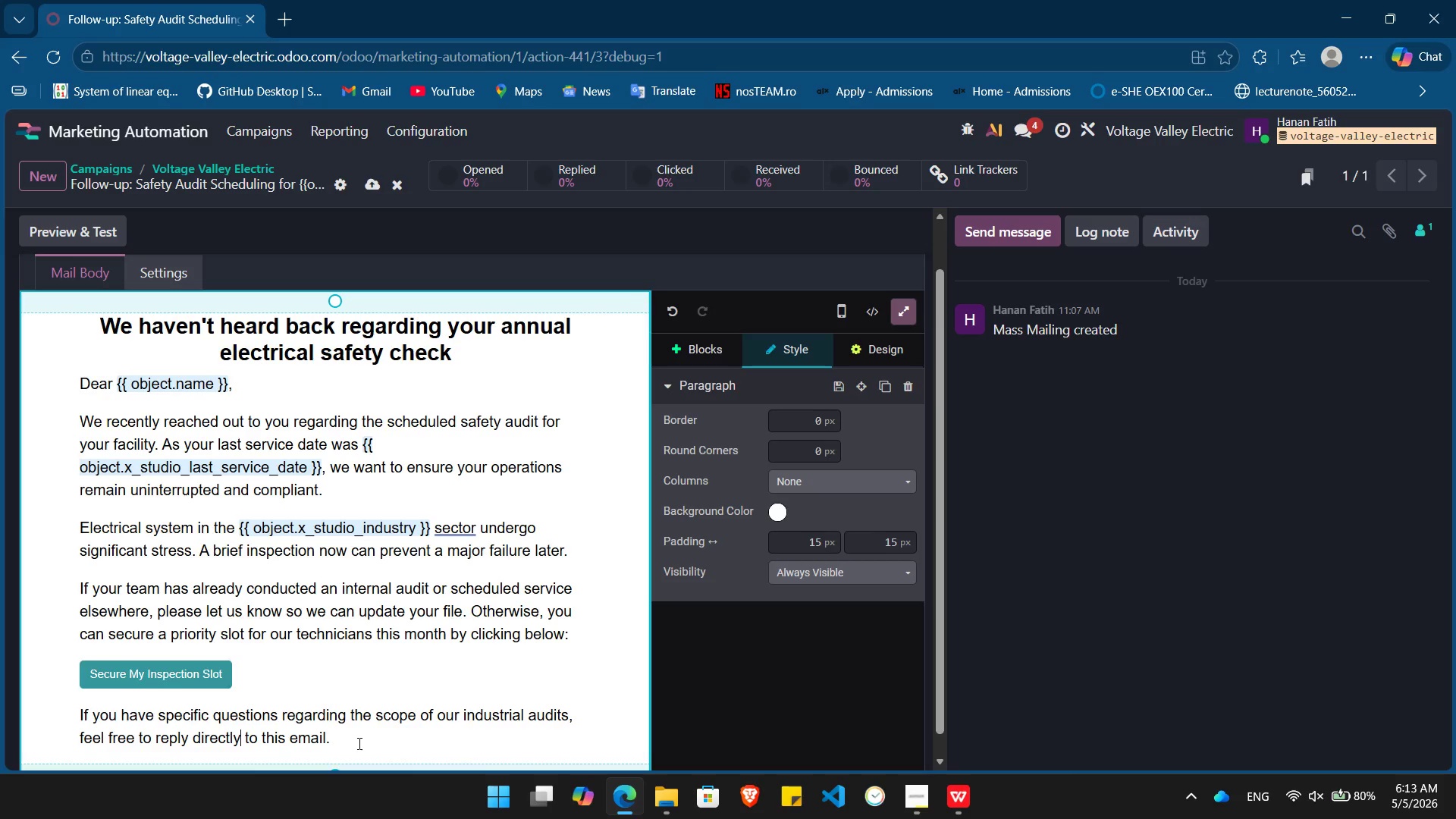 
left_click([358, 743])
 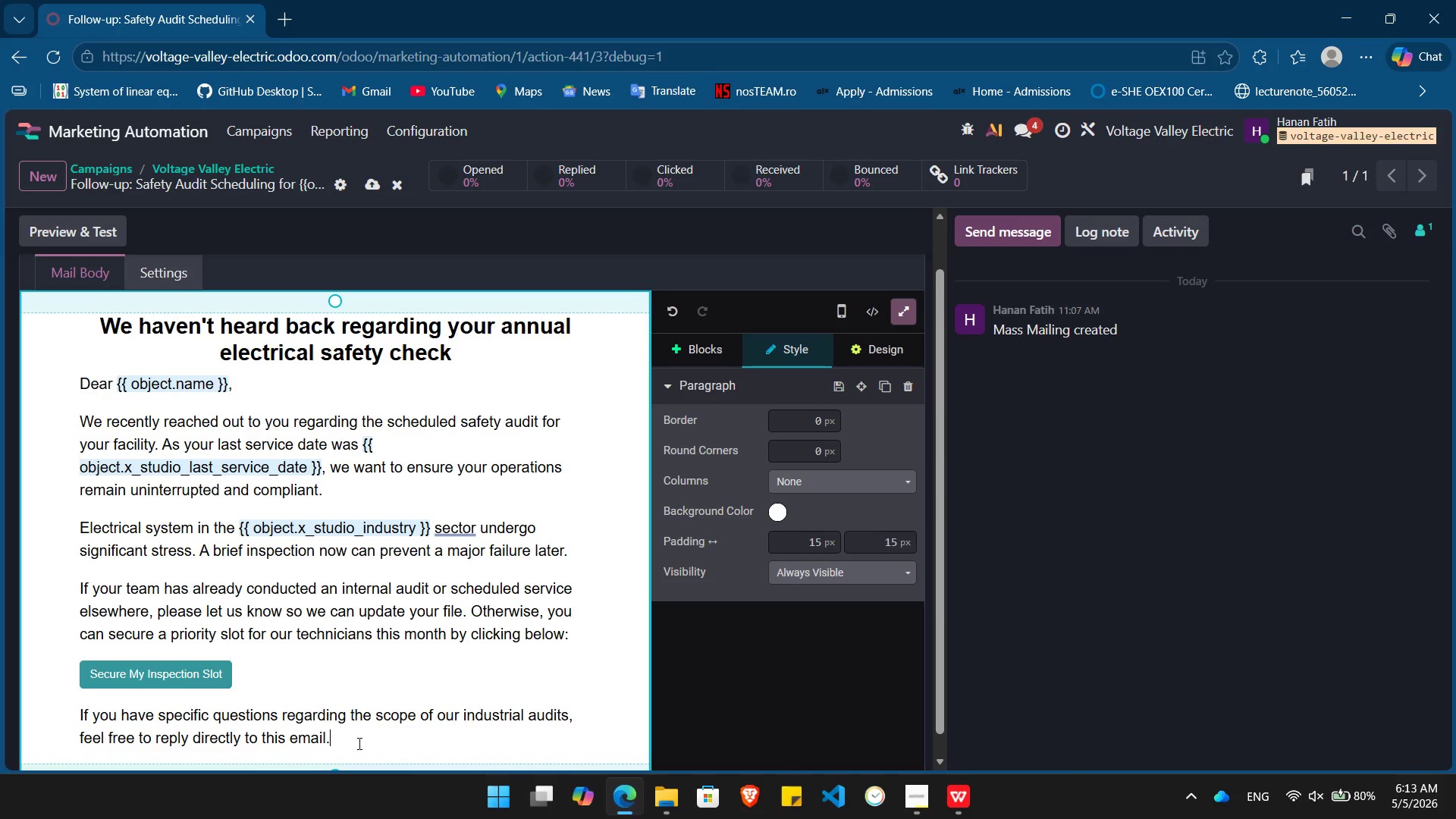 
key(Enter)
 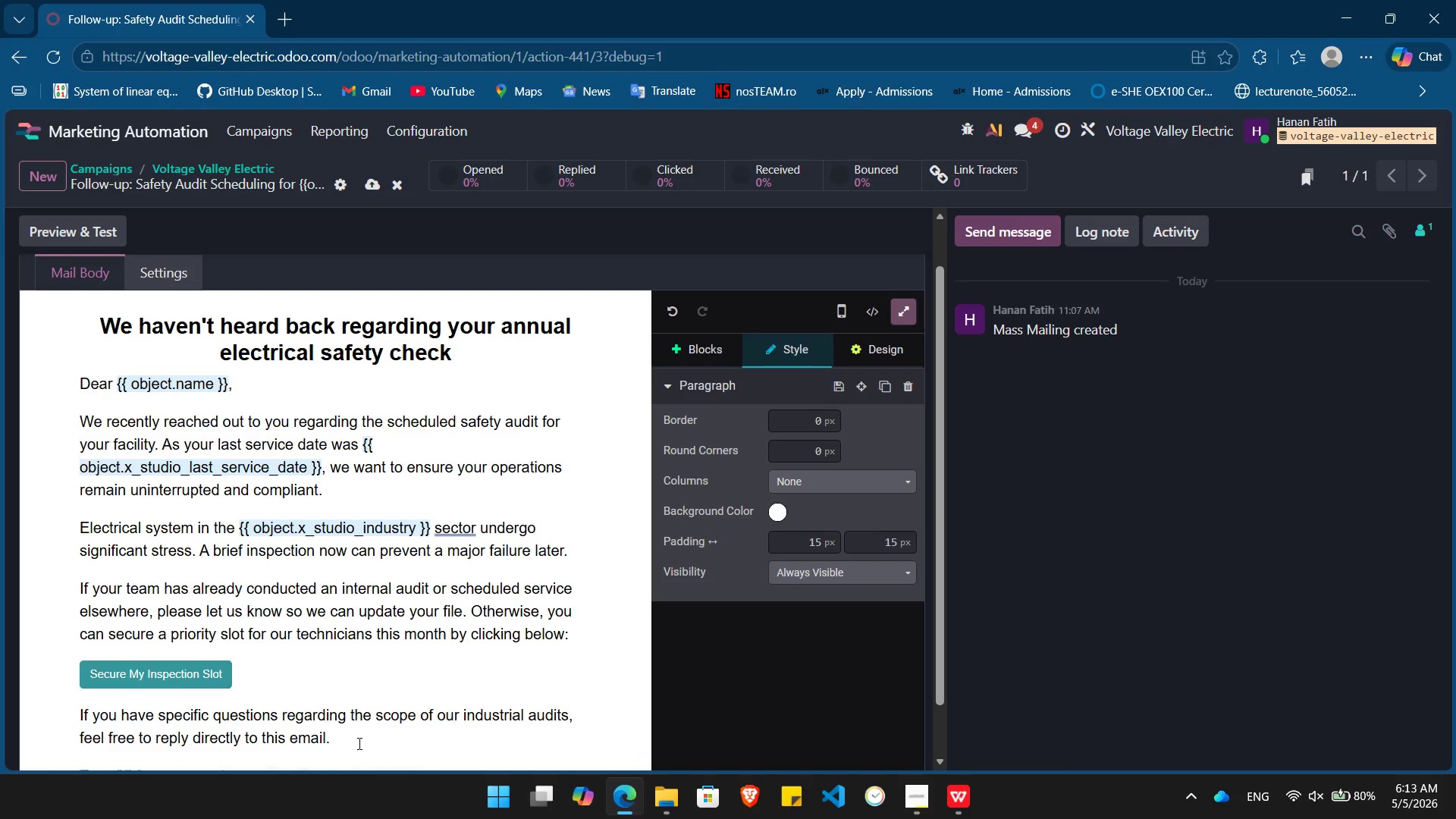 
type(Best regards,)
 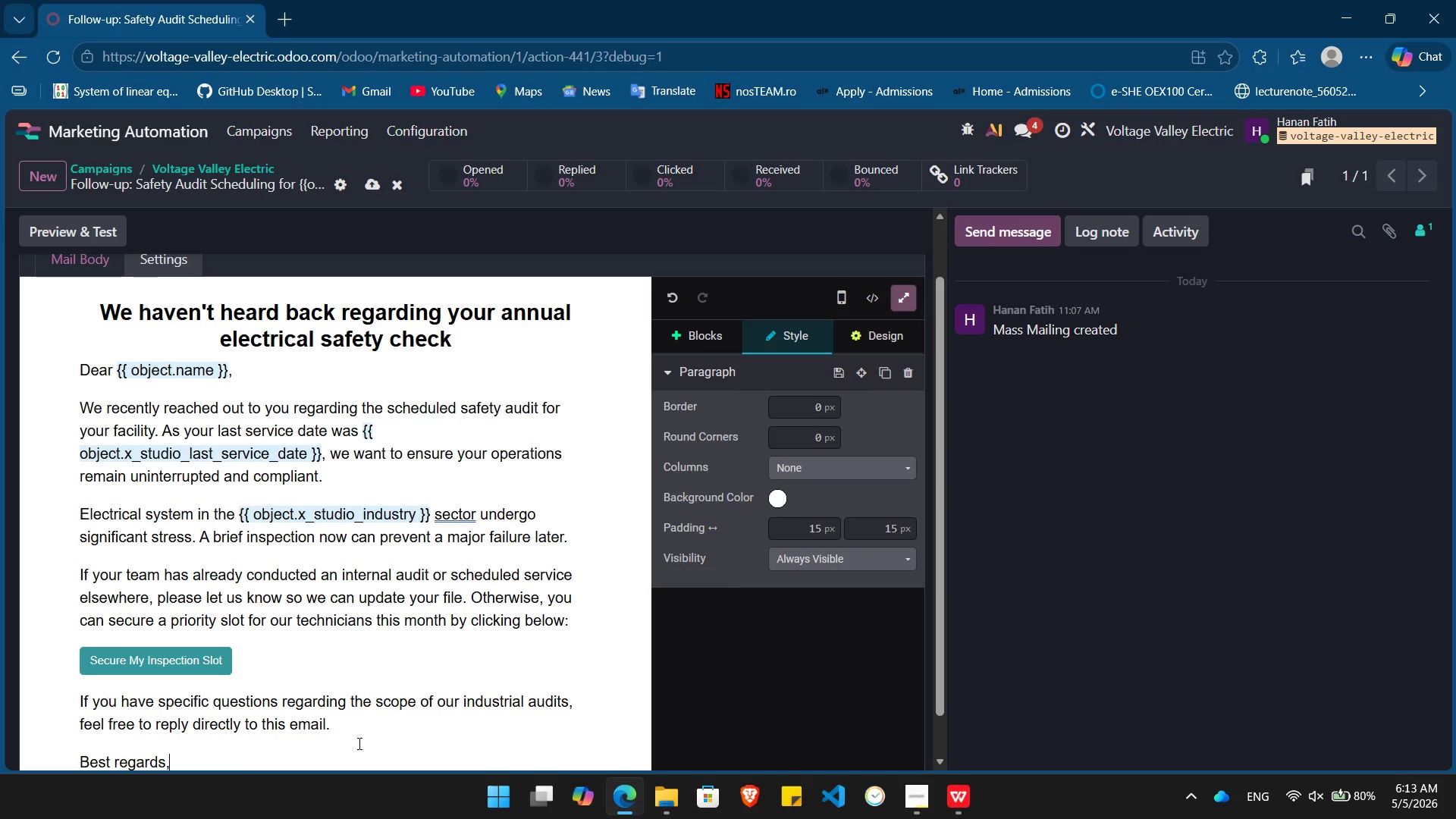 
key(Enter)
 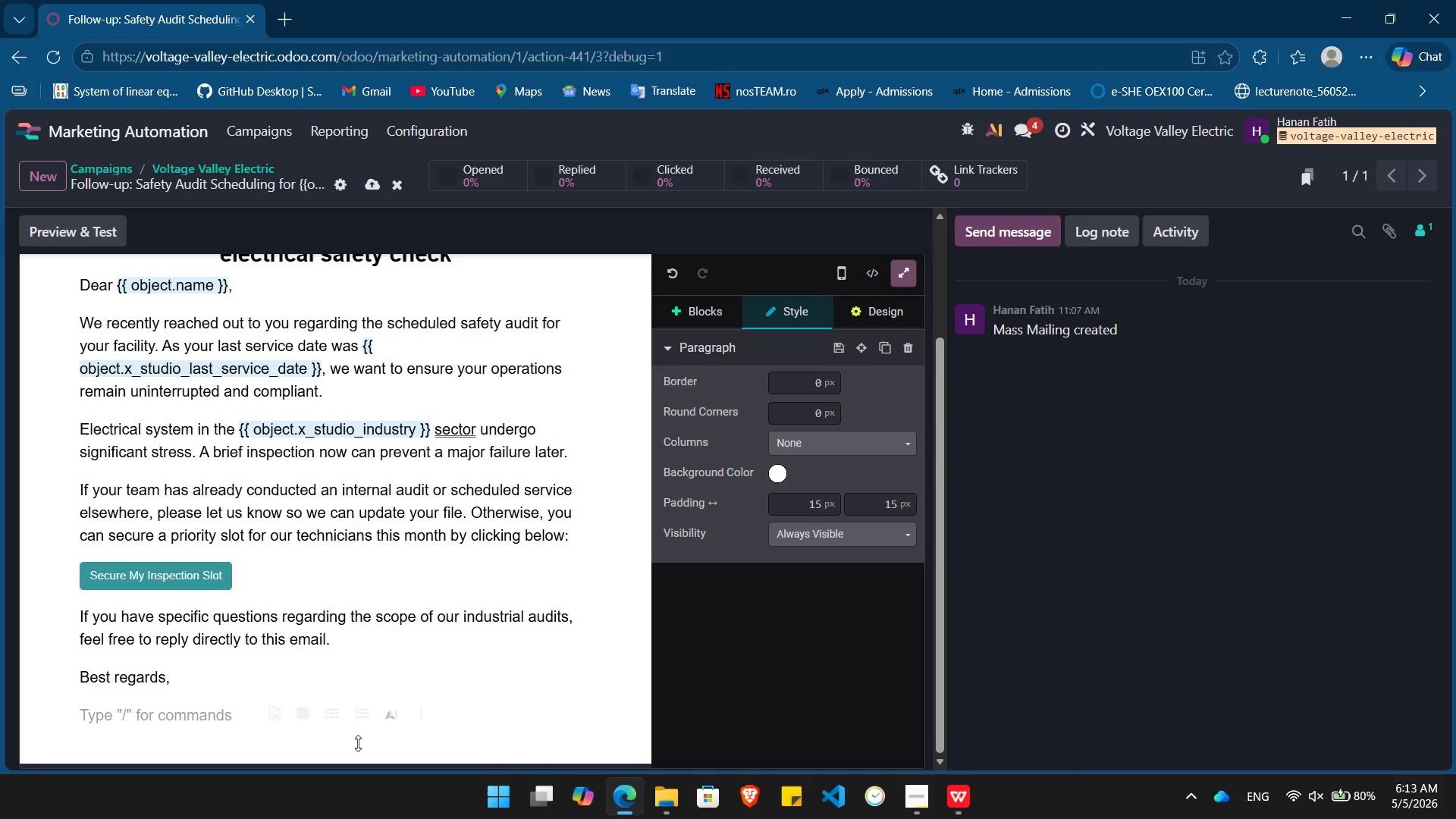 
key(Control+ControlLeft)
 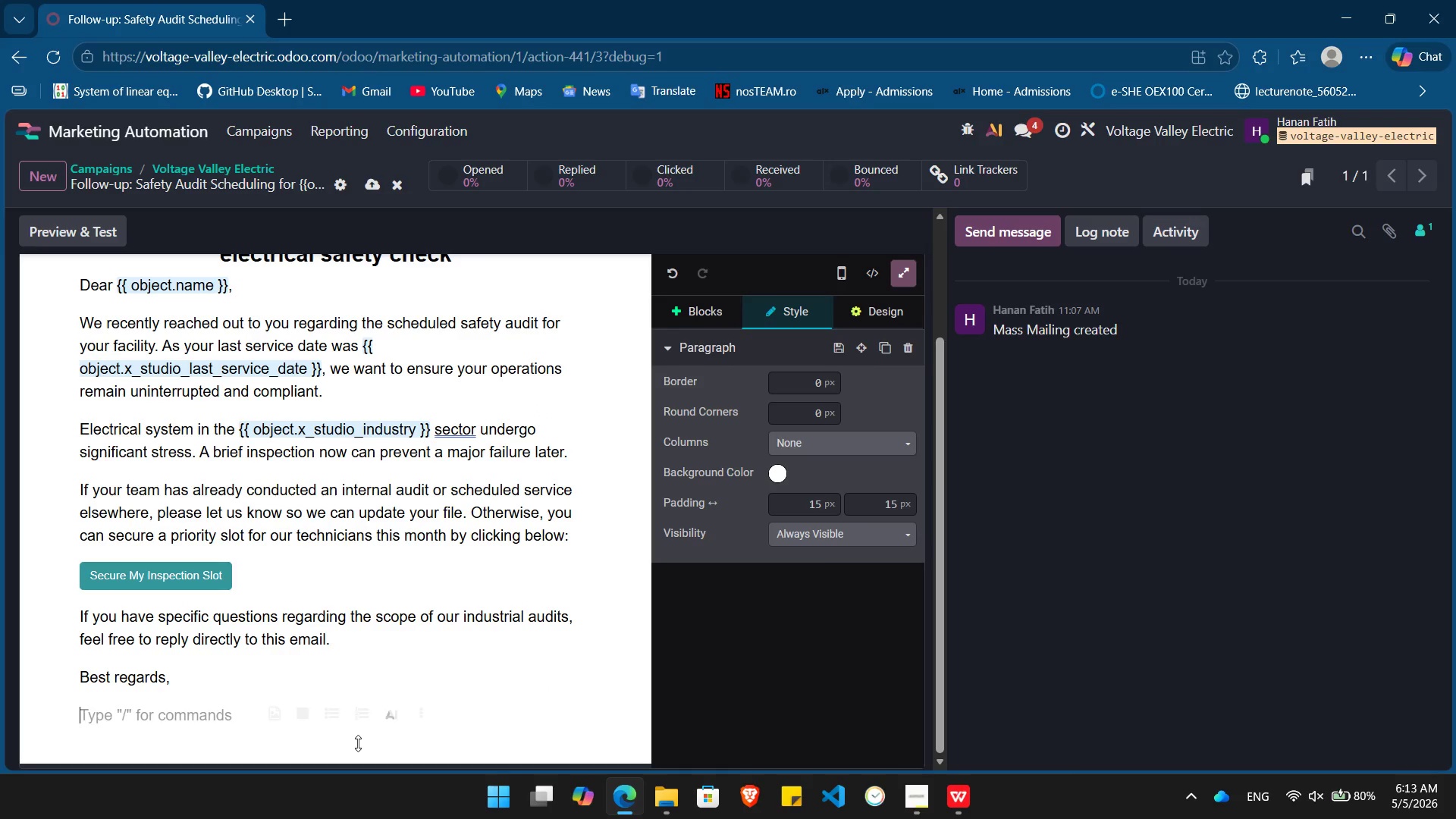 
key(Control+B)
 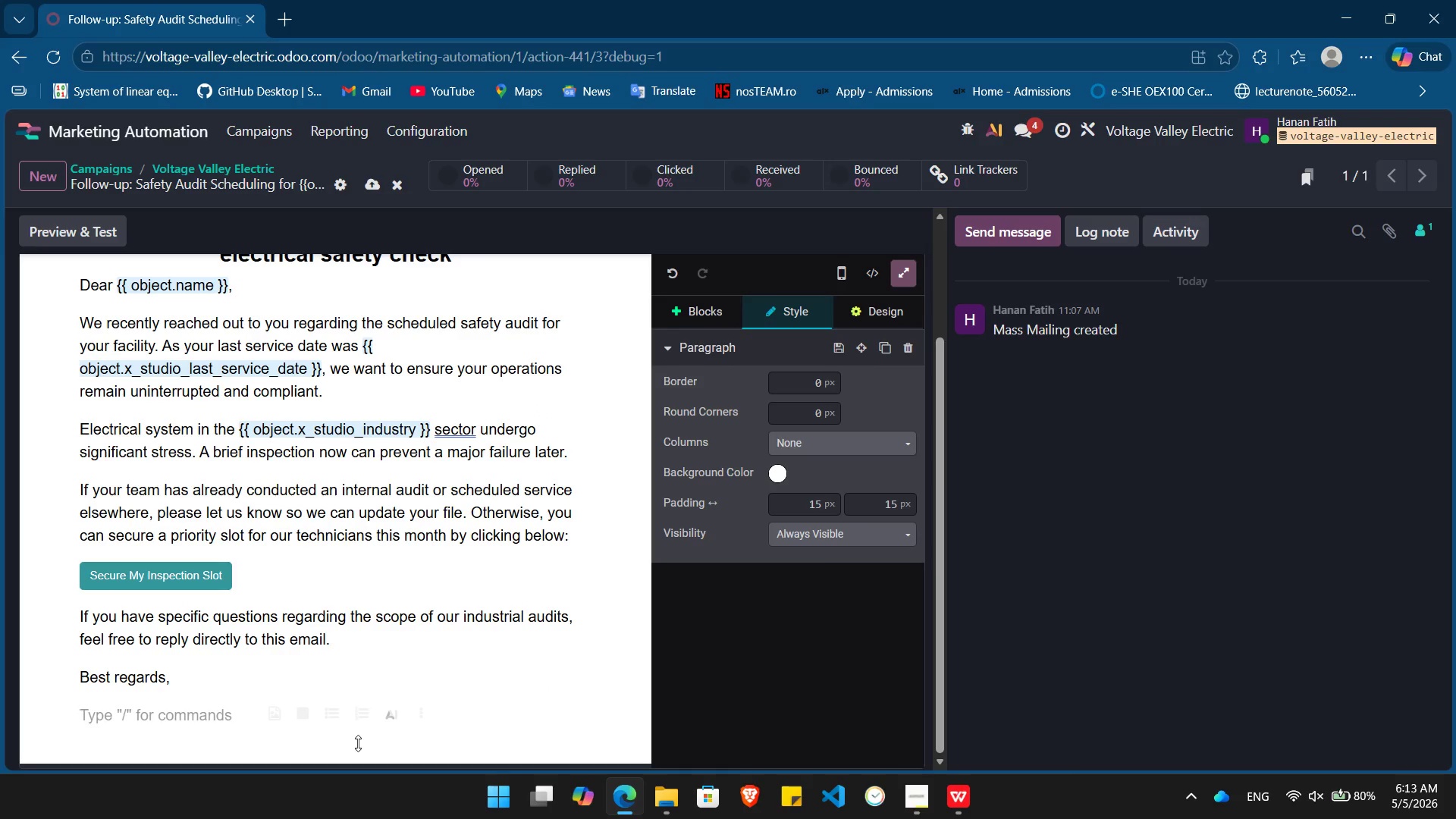 
type(The Compliance Team)
 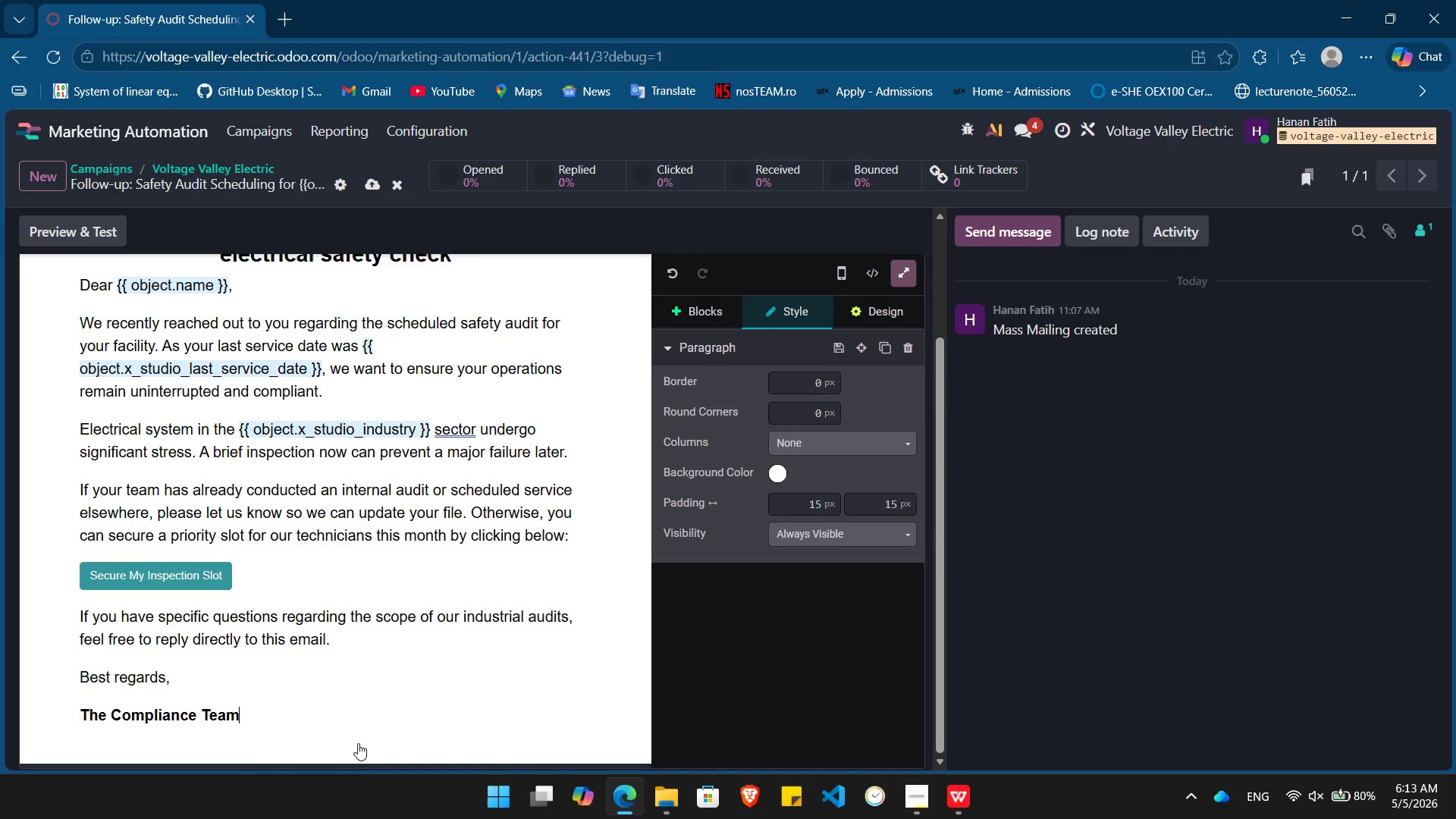 
key(Enter)
 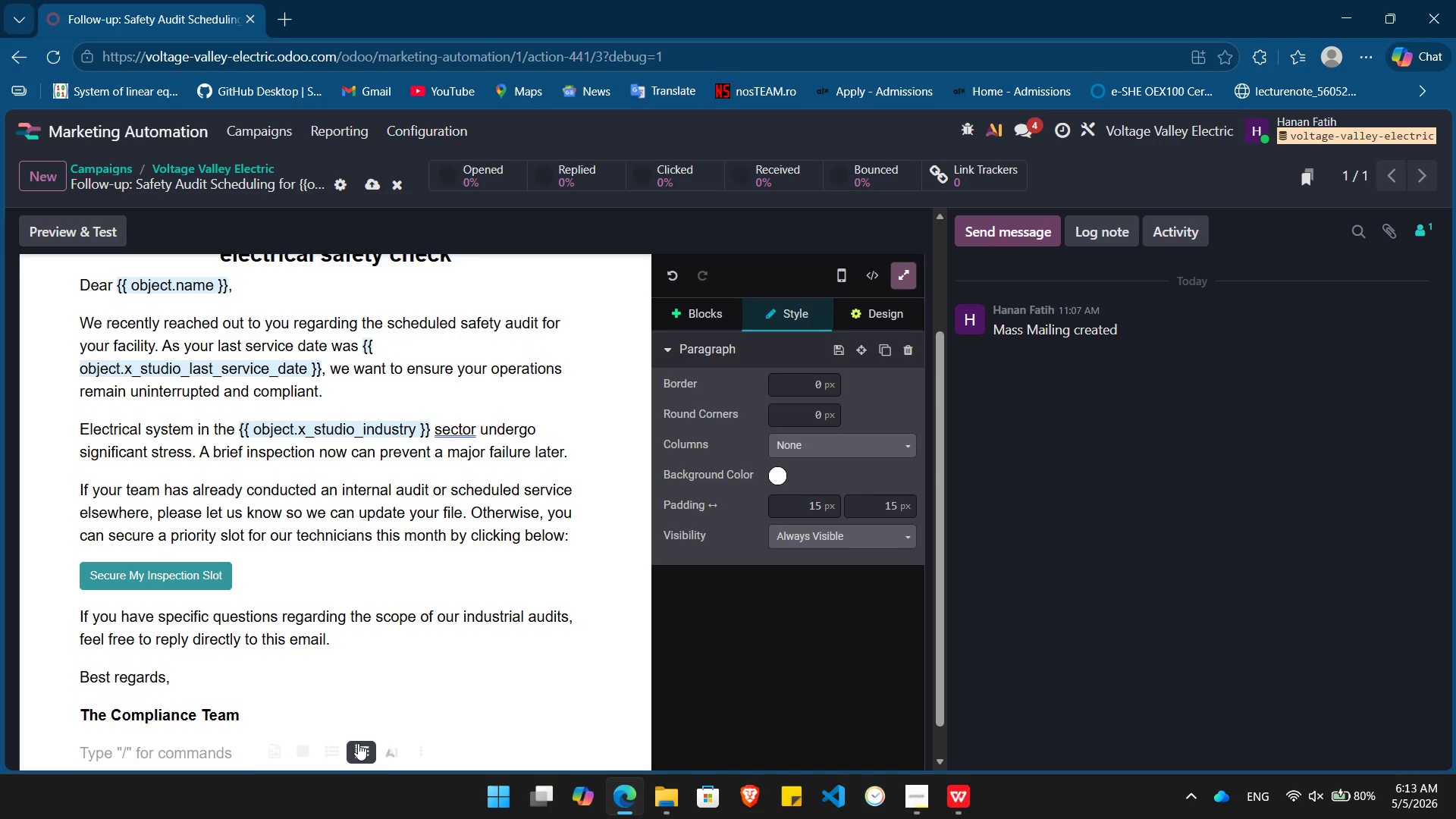 
key(Control+ControlLeft)
 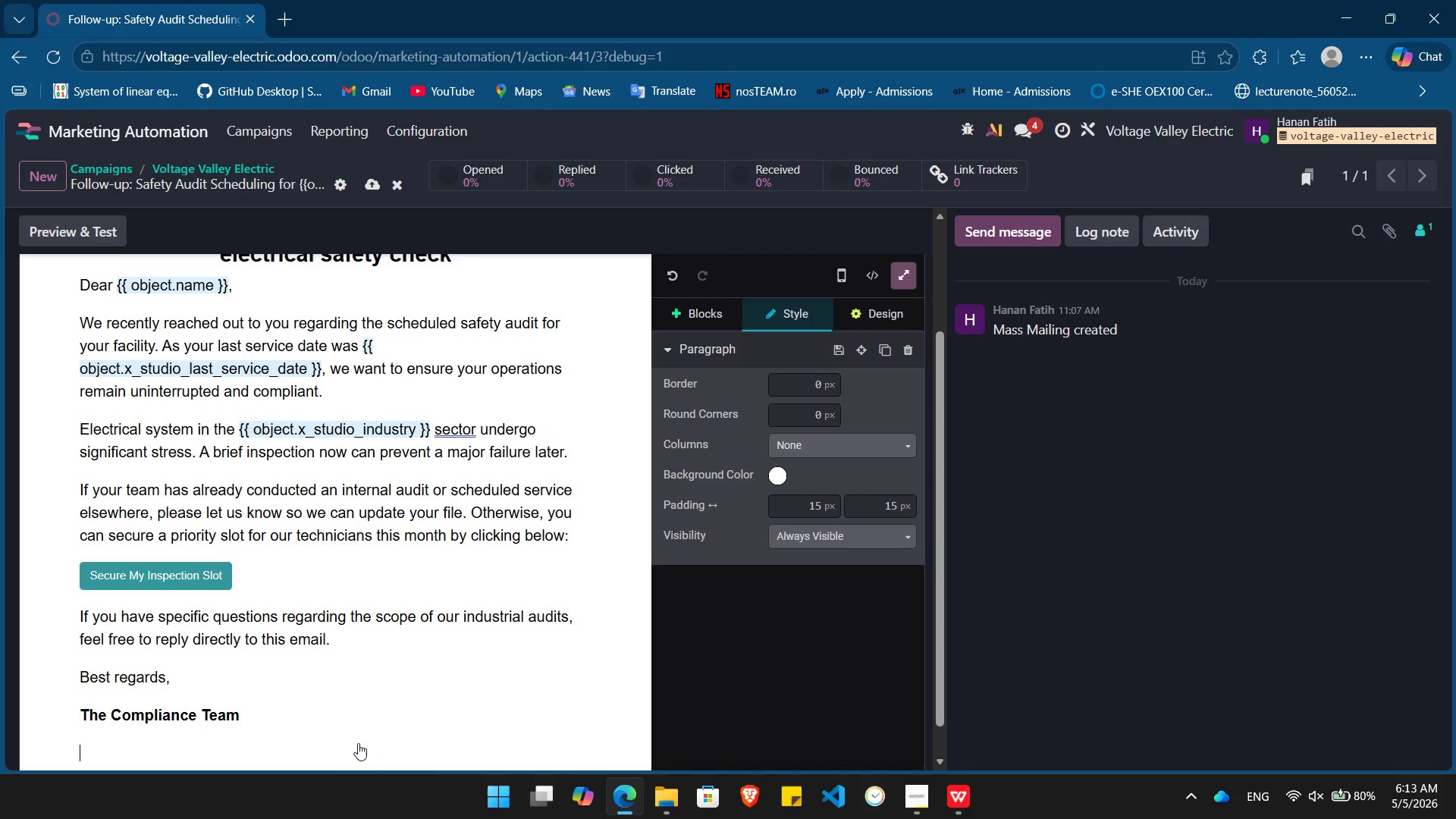 
key(Control+B)
 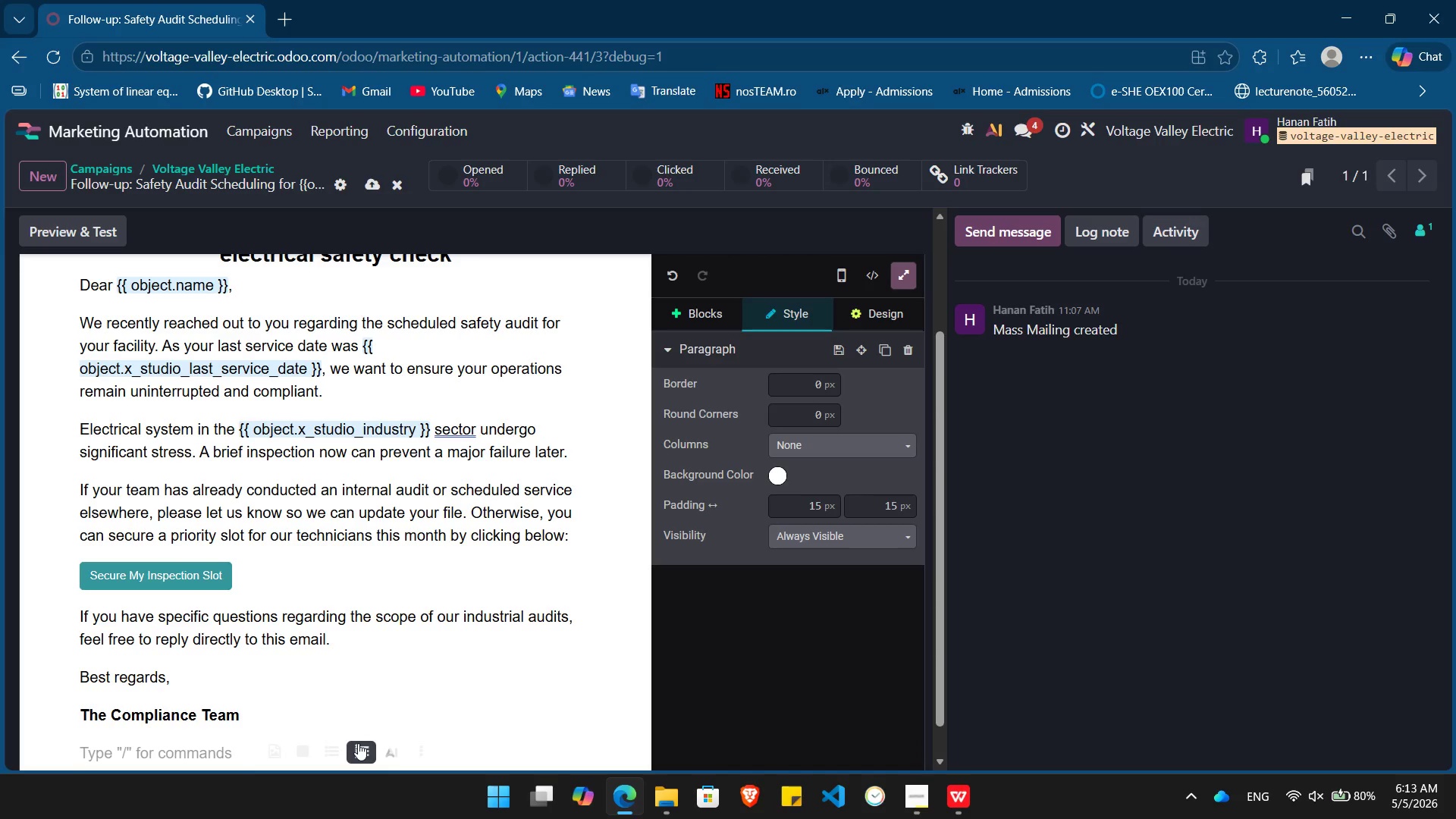 
type(Voltage Valleg)
key(Backspace)
type(y Electric)
 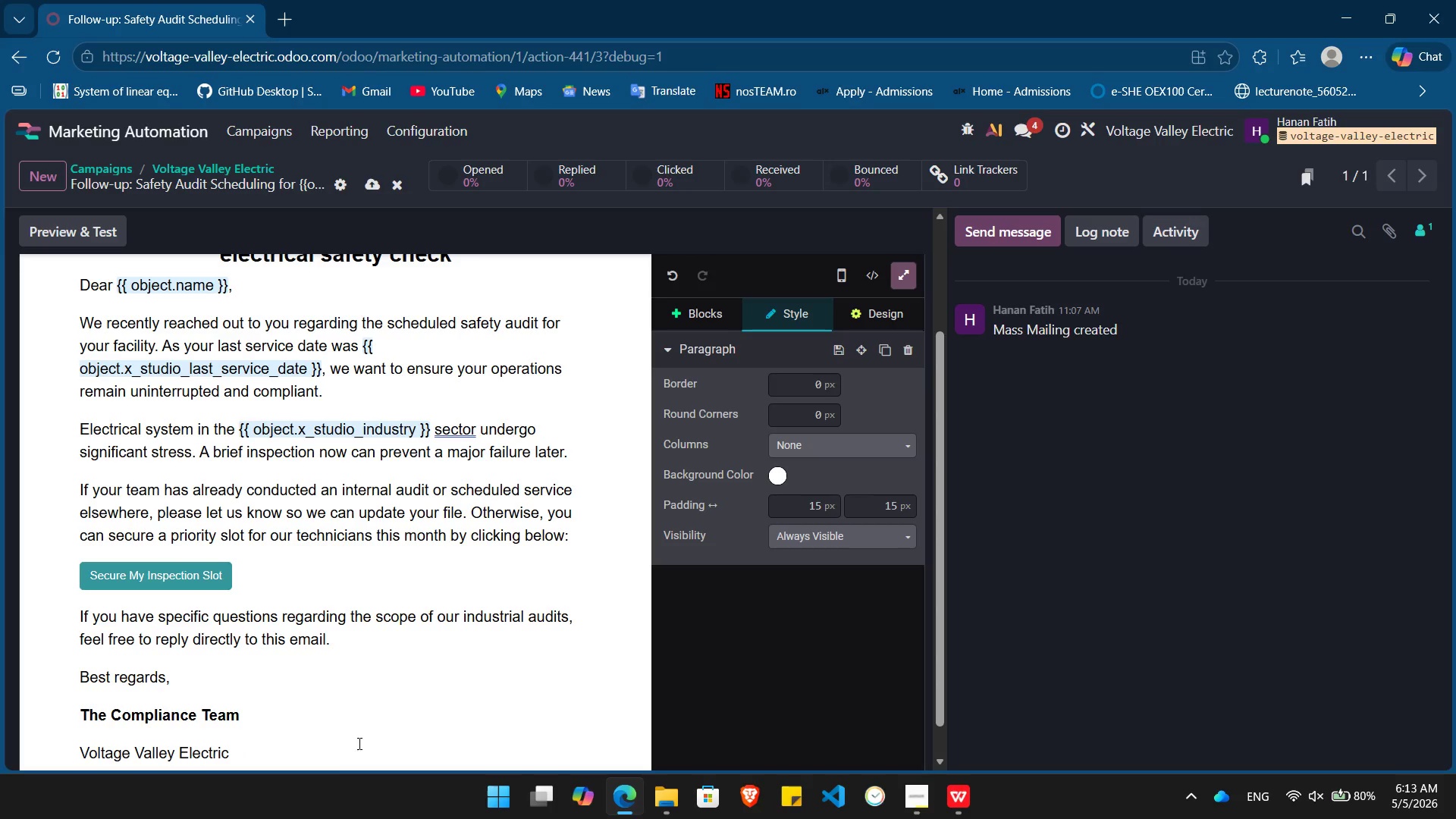 
wait(14.98)
 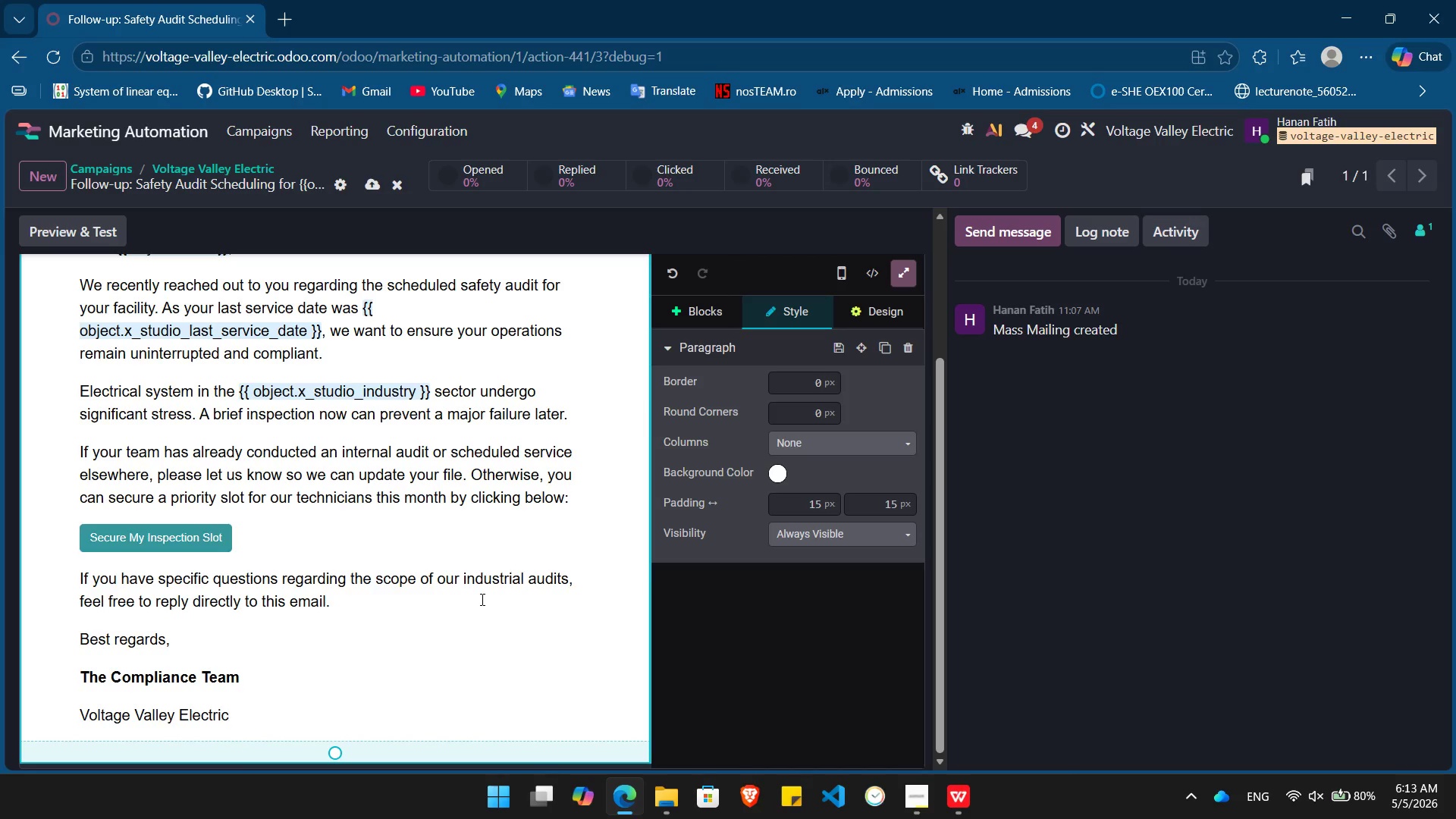 
left_click([692, 314])
 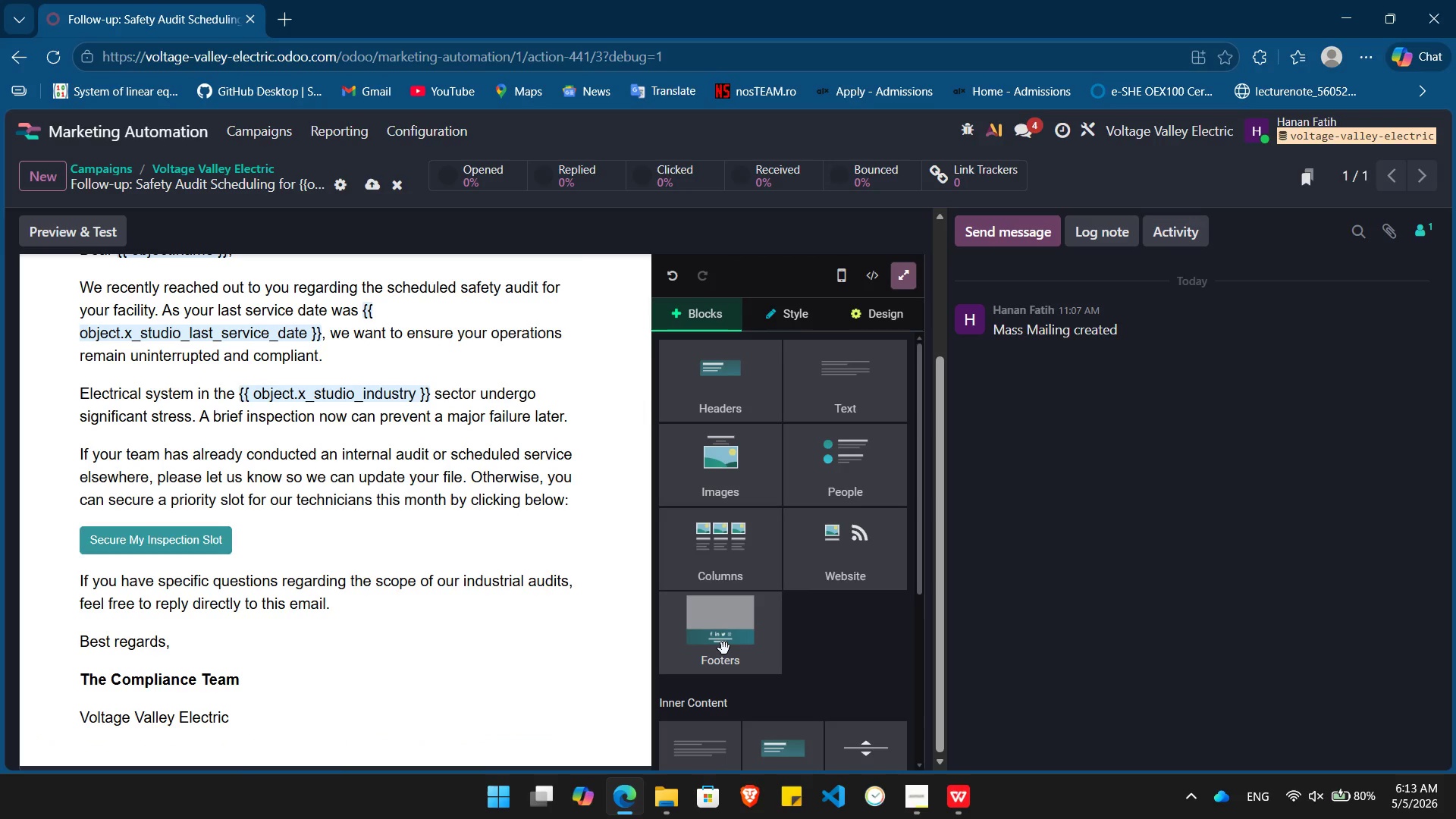 
left_click_drag(start_coordinate=[724, 648], to_coordinate=[275, 752])
 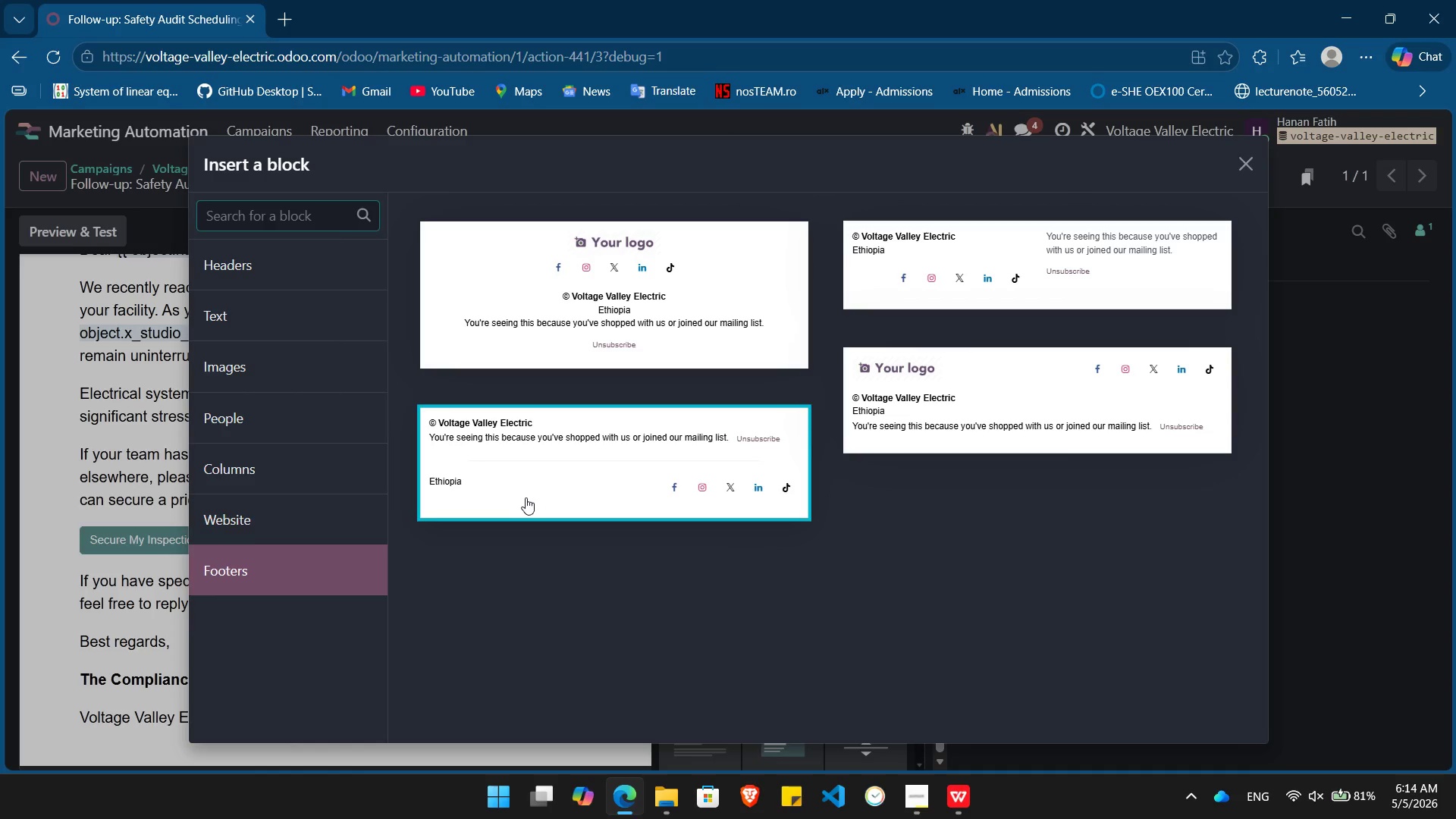 
left_click([525, 460])
 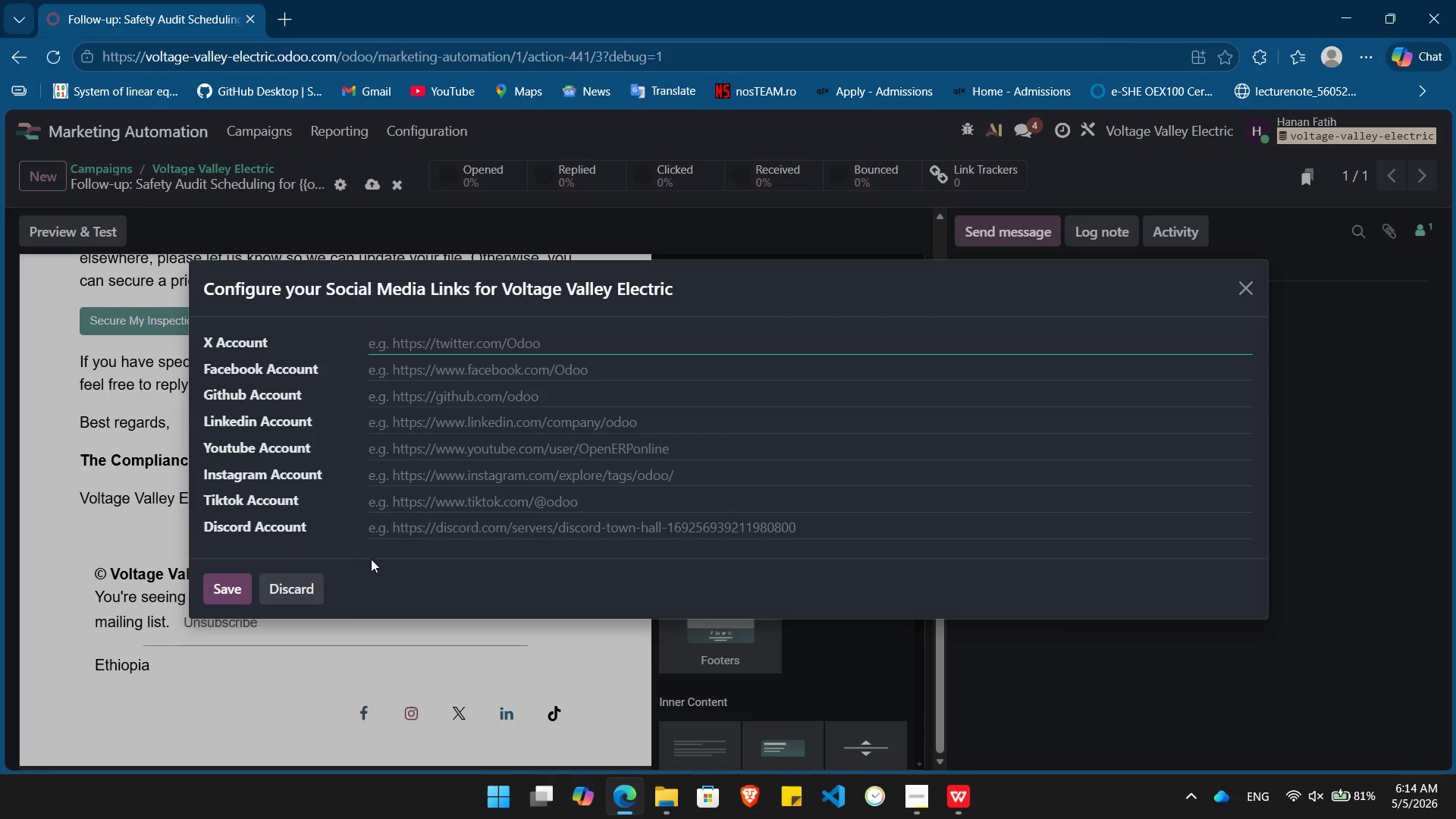 
left_click([296, 582])
 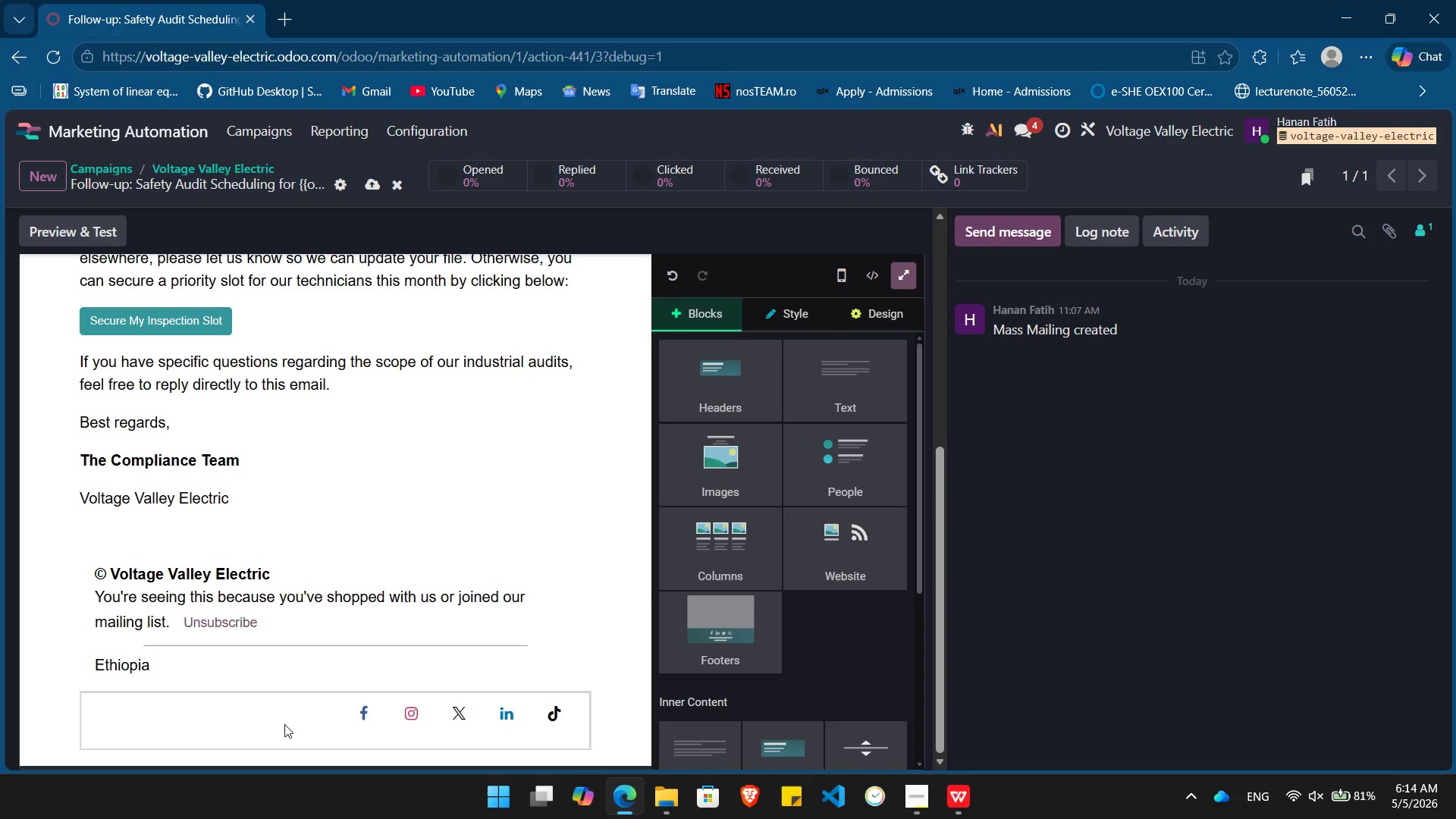 
left_click([284, 724])
 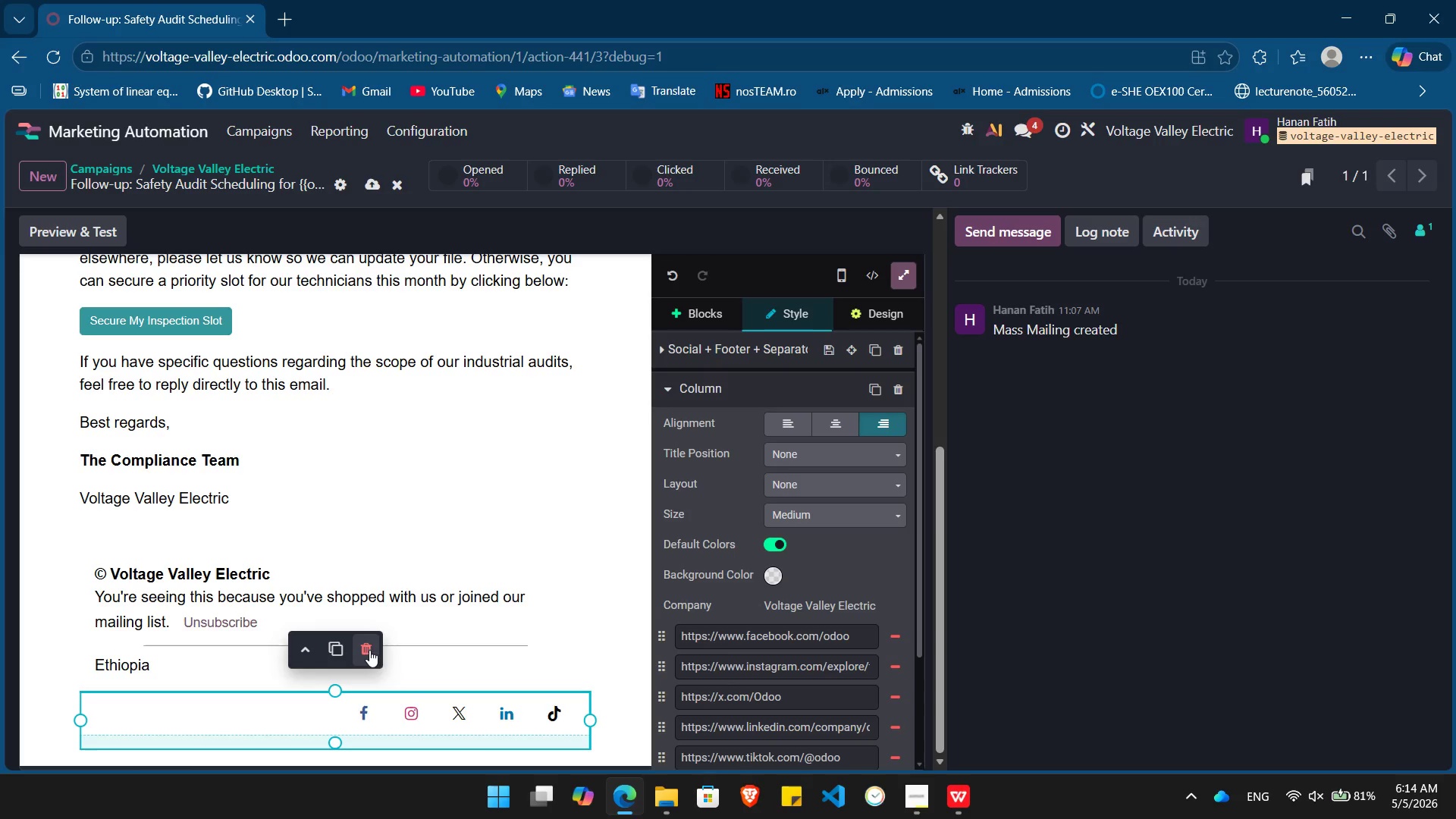 
left_click([369, 649])
 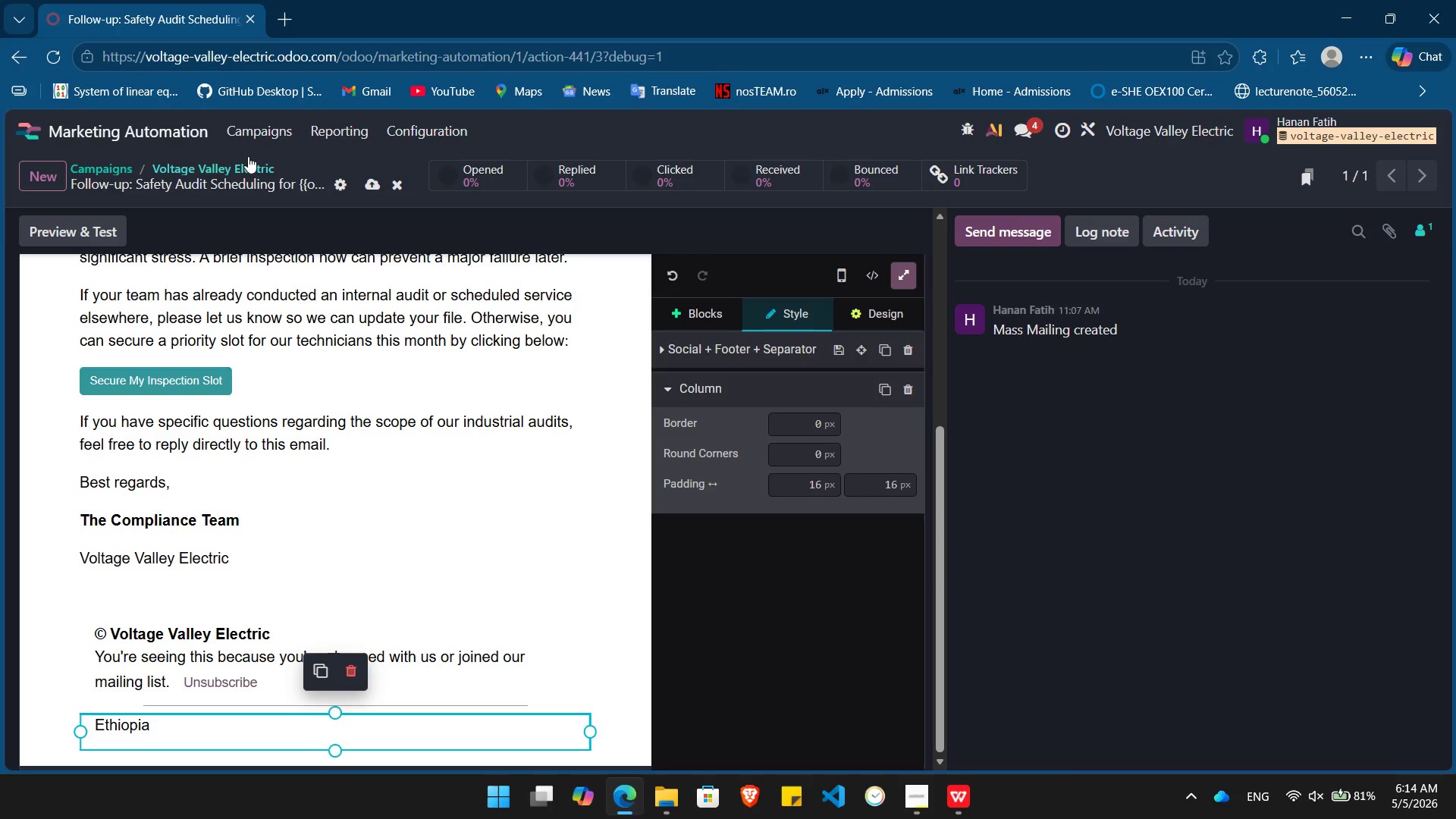 
left_click([223, 166])
 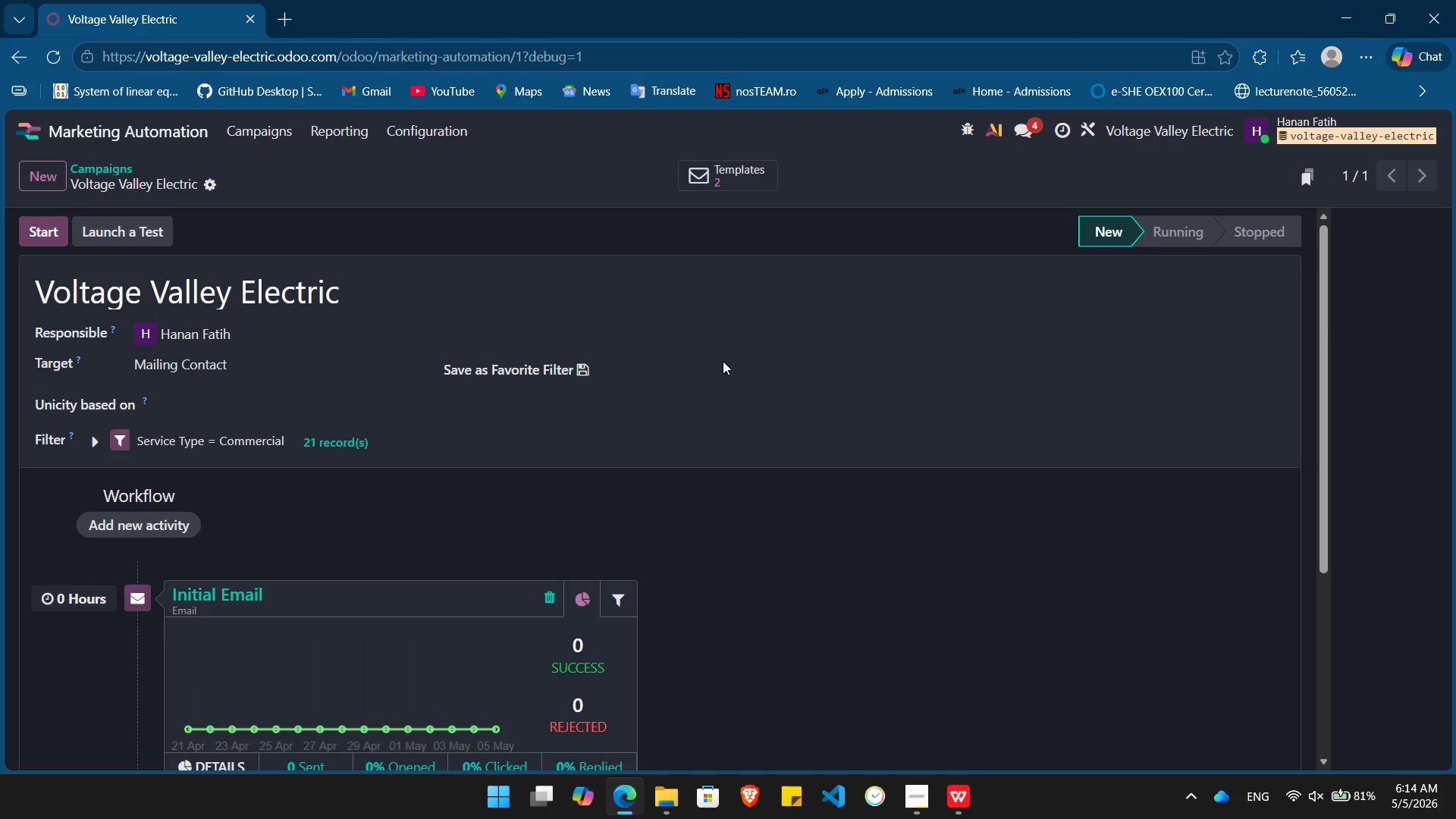 
left_click([909, 802])